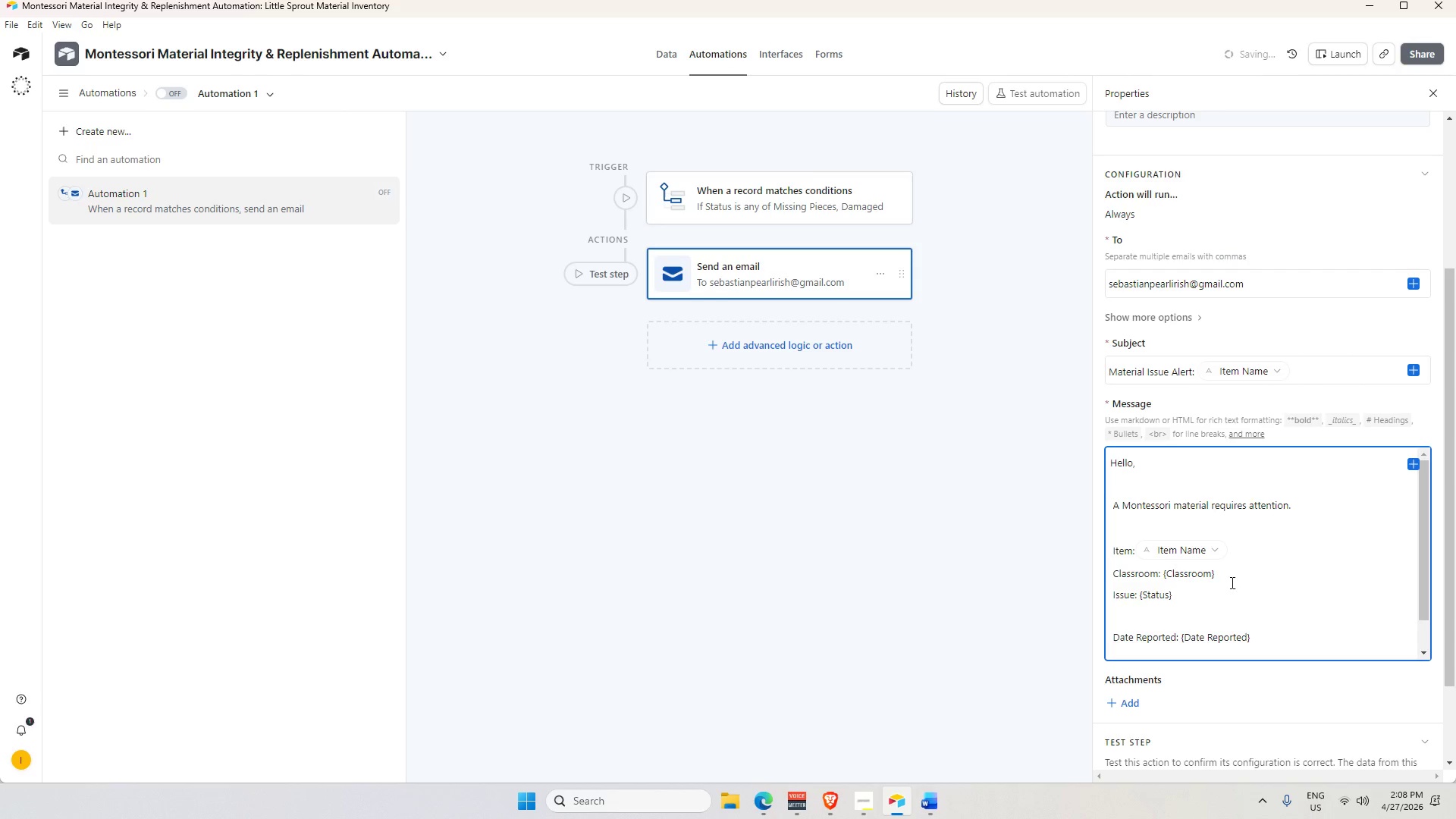 
left_click_drag(start_coordinate=[1230, 576], to_coordinate=[1162, 580])
 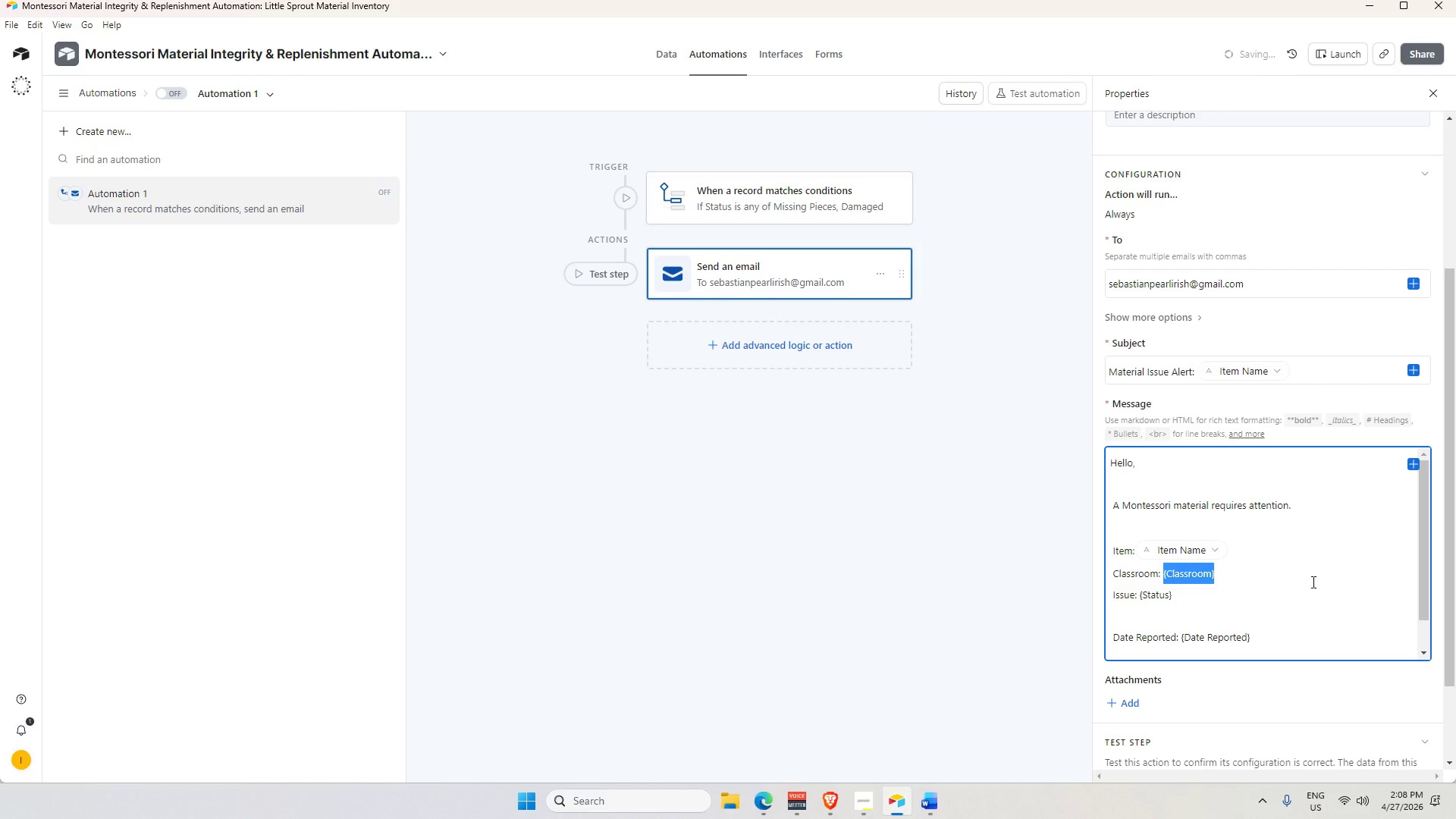 
key(Backspace)
 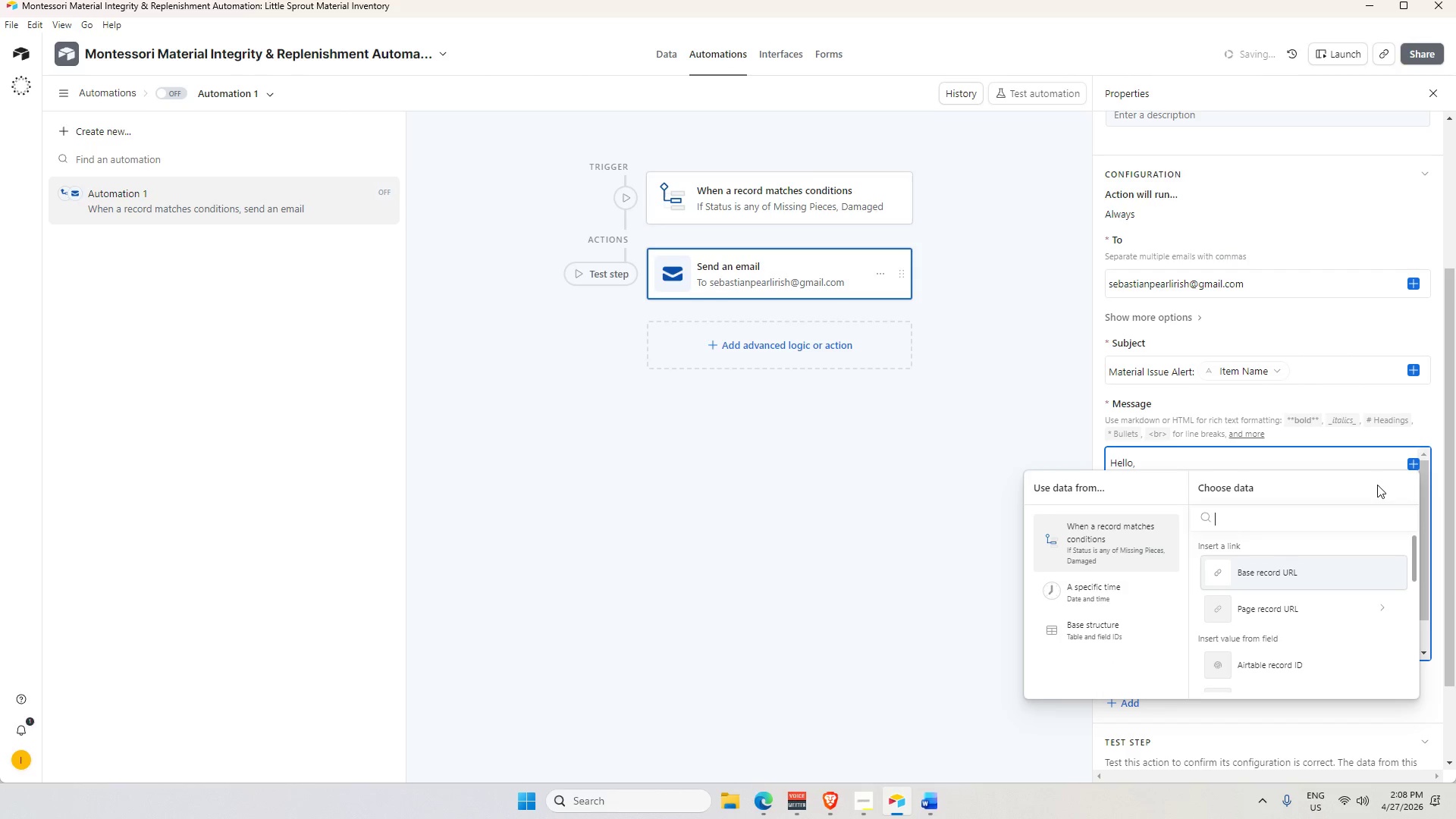 
scroll: coordinate [1329, 590], scroll_direction: down, amount: 3.0
 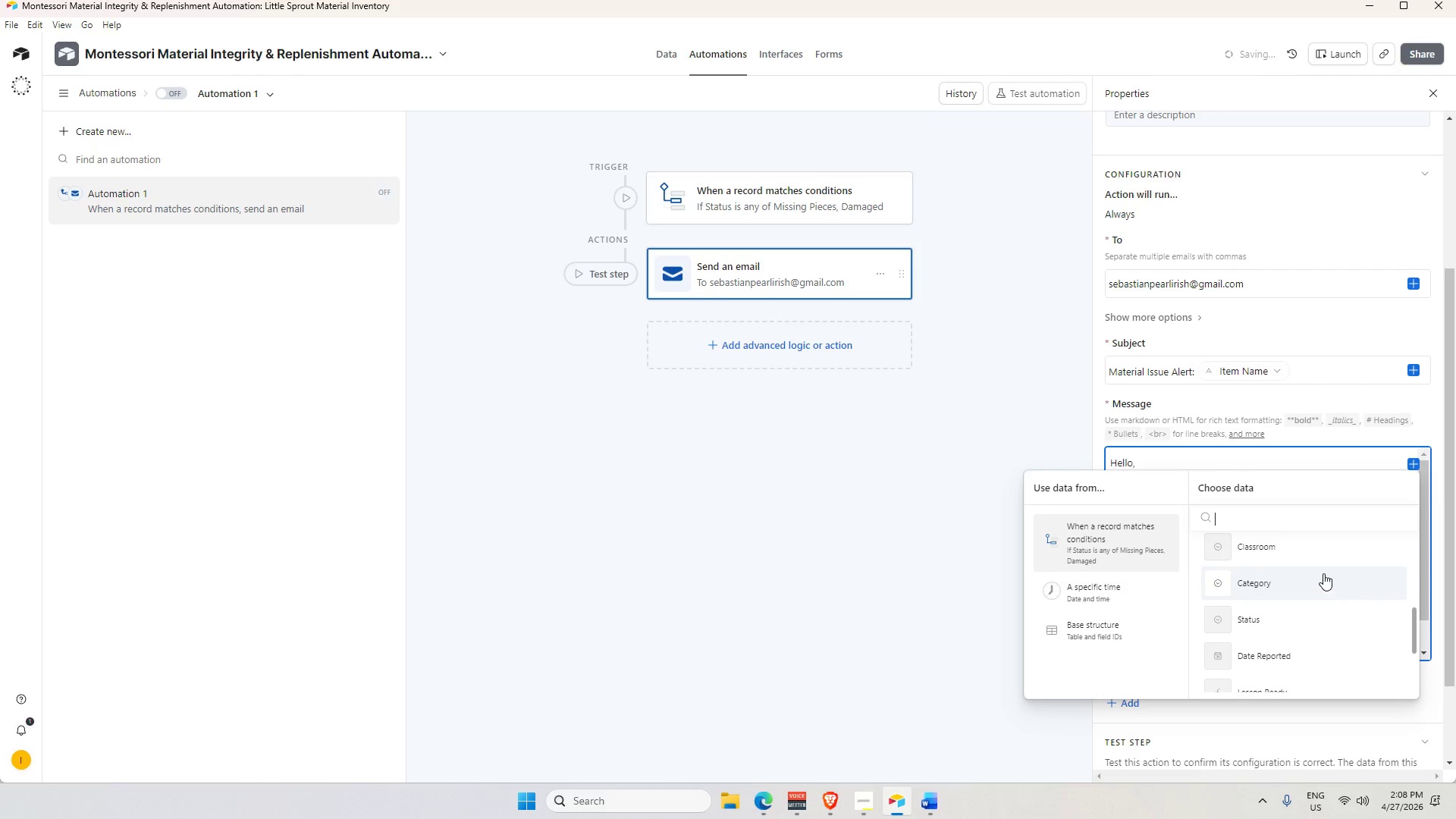 
left_click([1314, 546])
 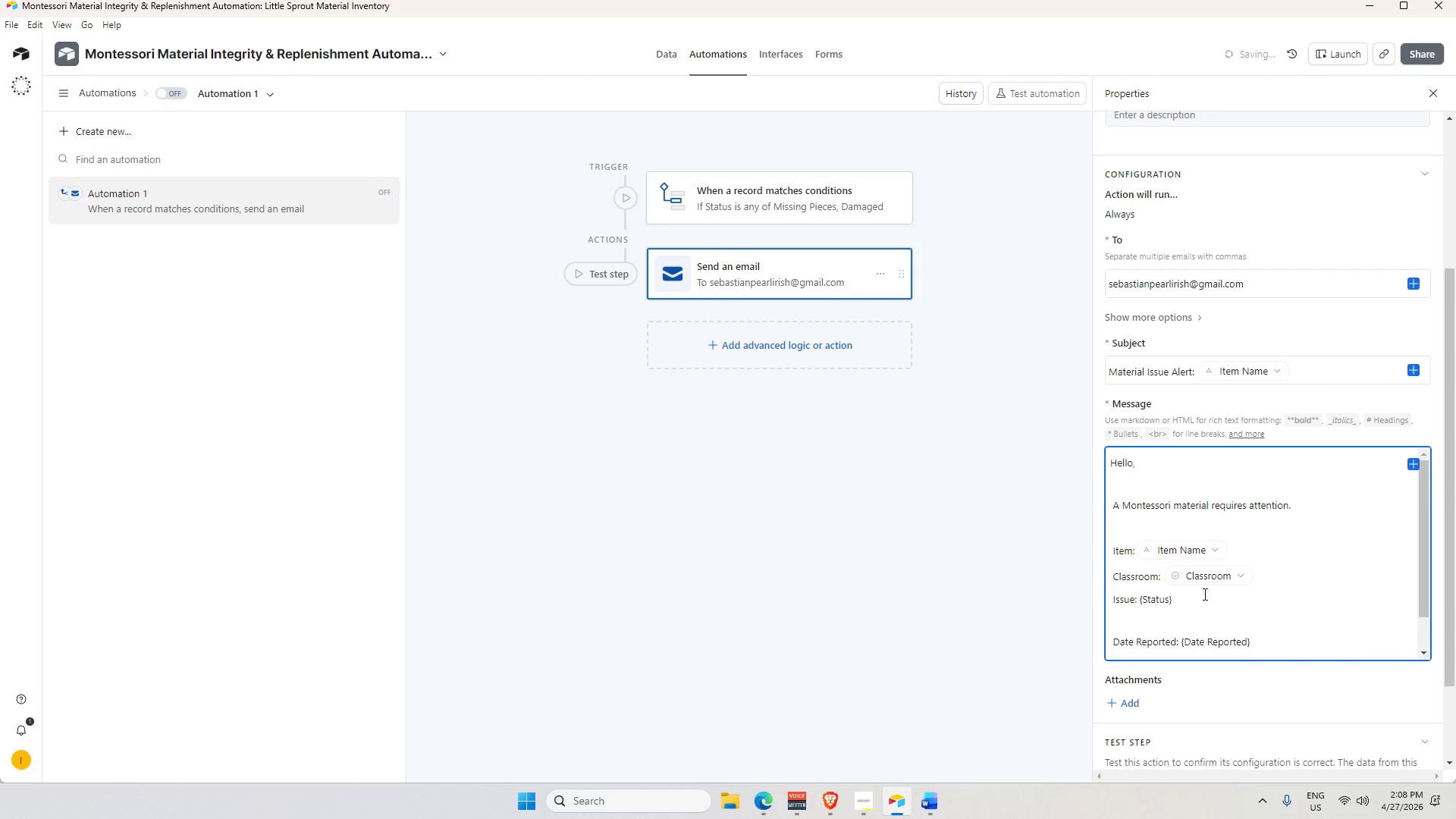 
left_click_drag(start_coordinate=[1198, 597], to_coordinate=[1139, 604])
 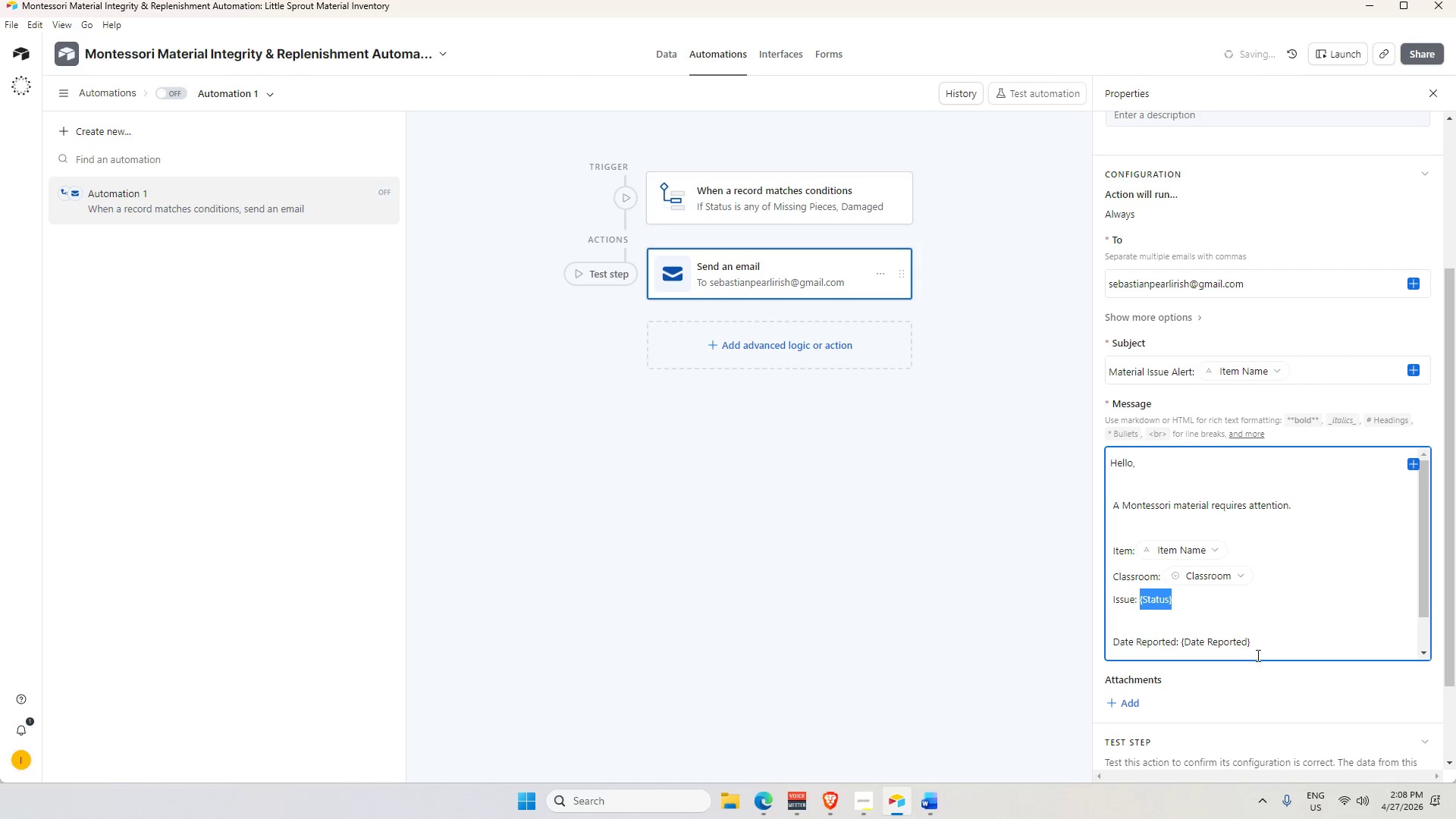 
key(Backspace)
 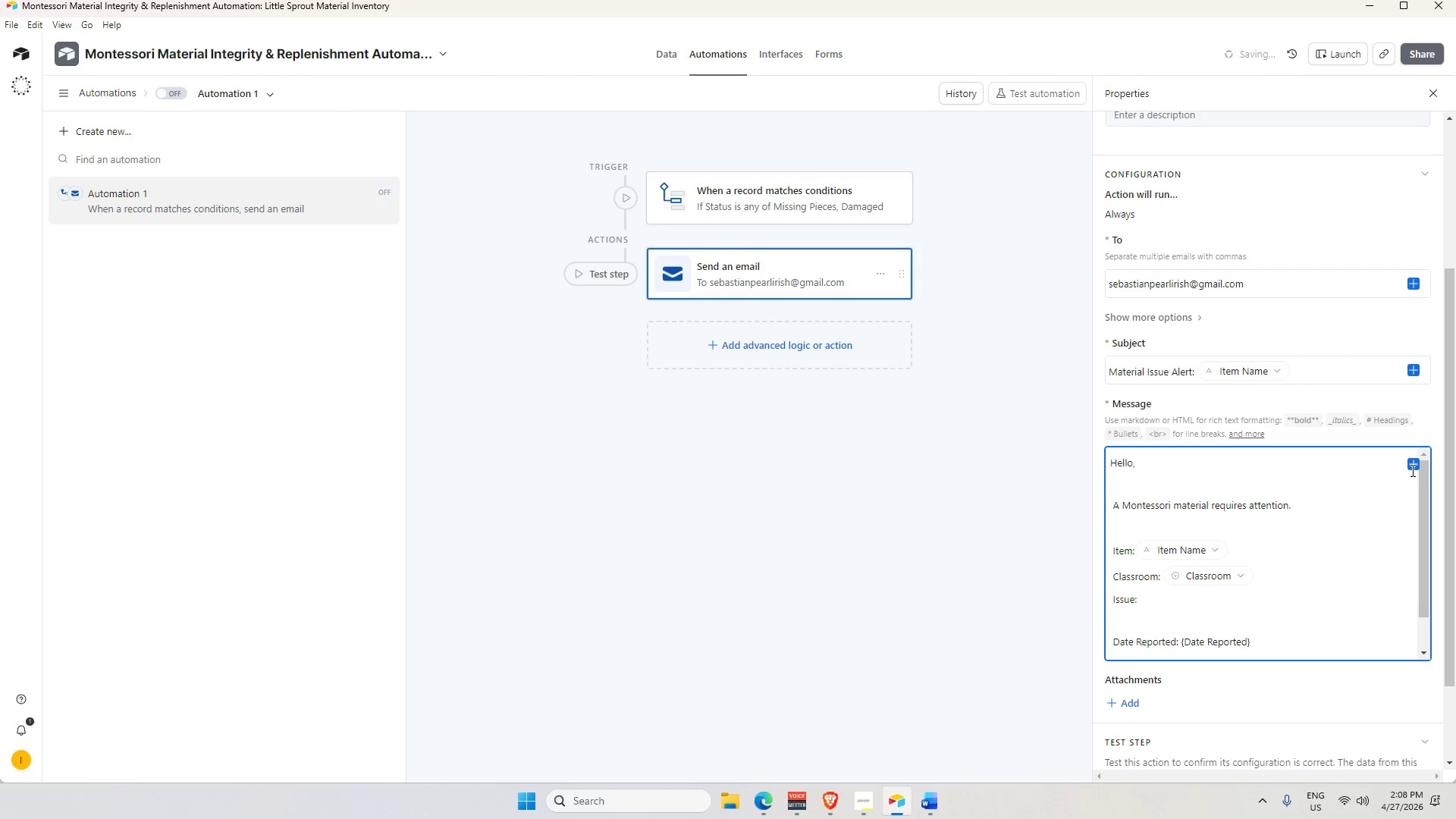 
left_click([1410, 469])
 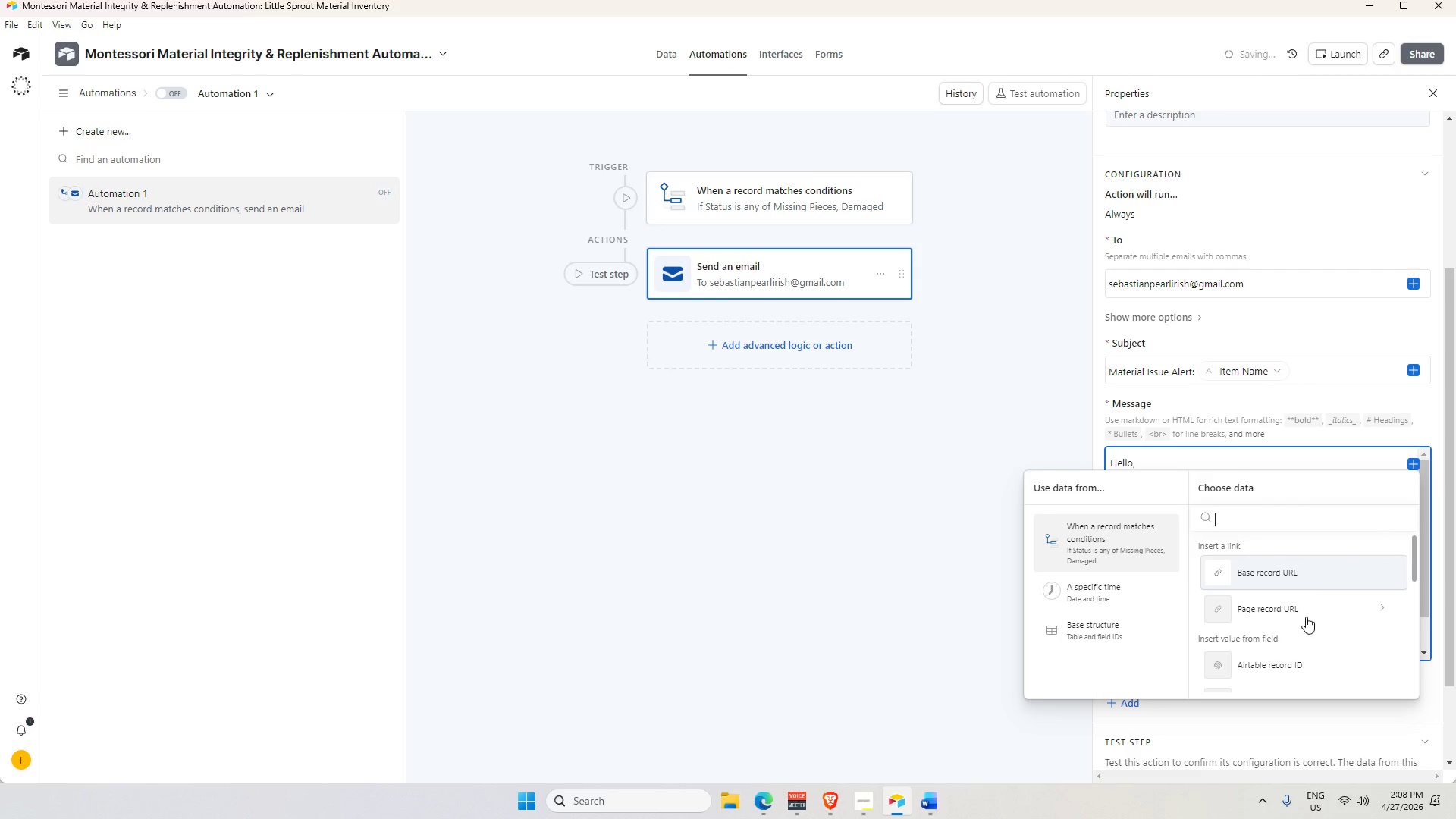 
scroll: coordinate [1292, 645], scroll_direction: down, amount: 3.0
 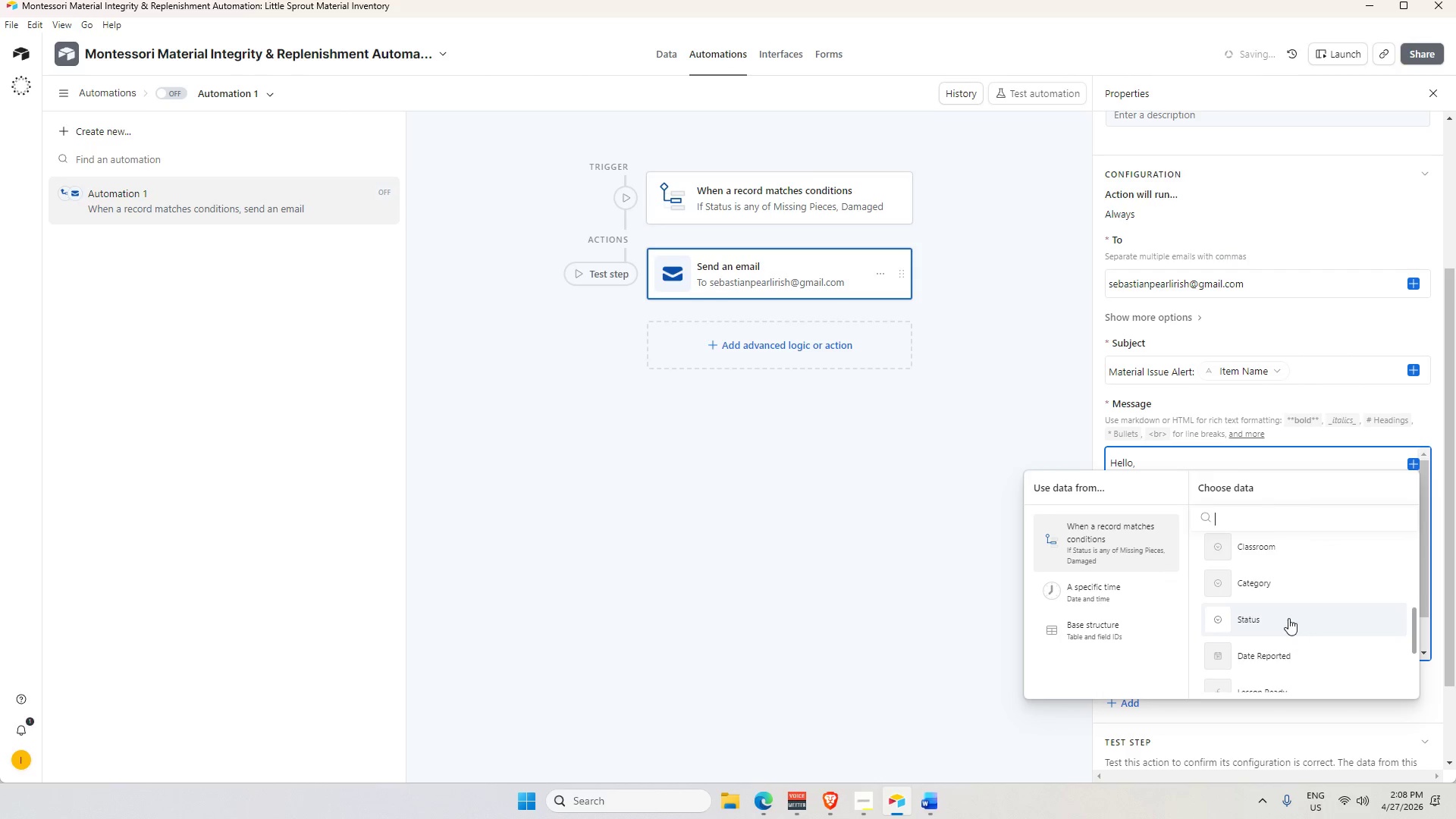 
left_click([1288, 612])
 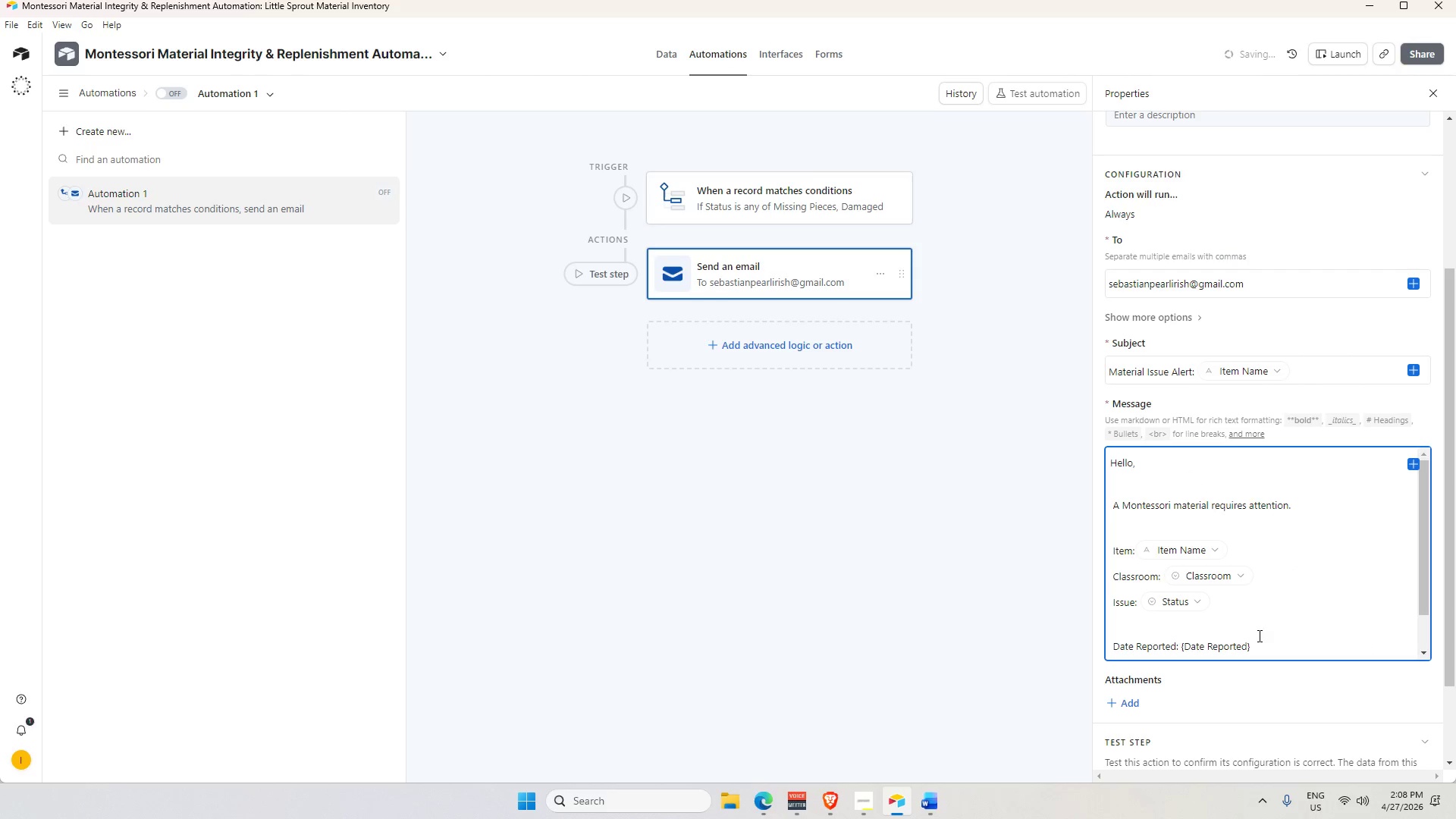 
left_click_drag(start_coordinate=[1264, 644], to_coordinate=[1179, 644])
 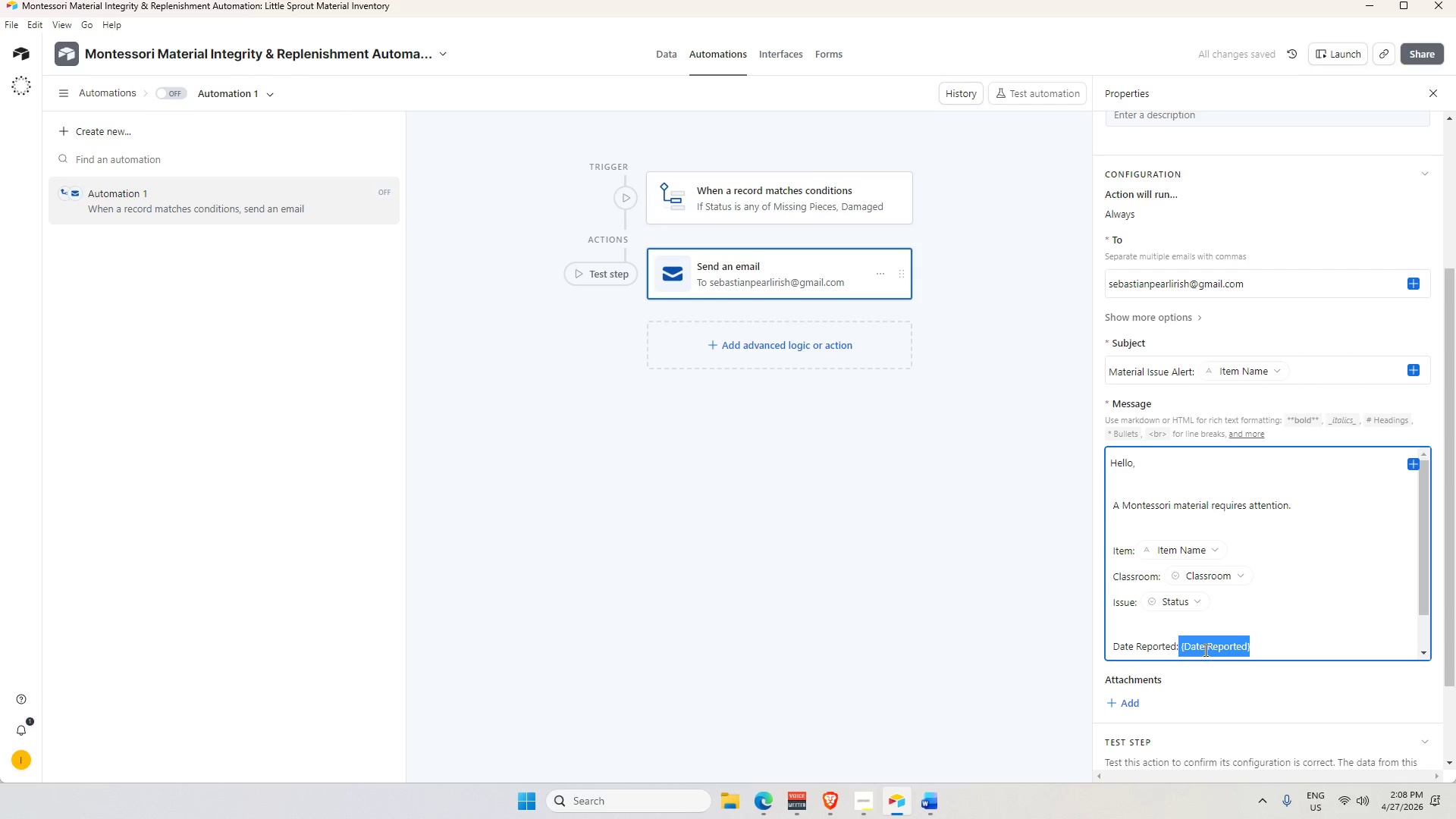 
key(Backspace)
 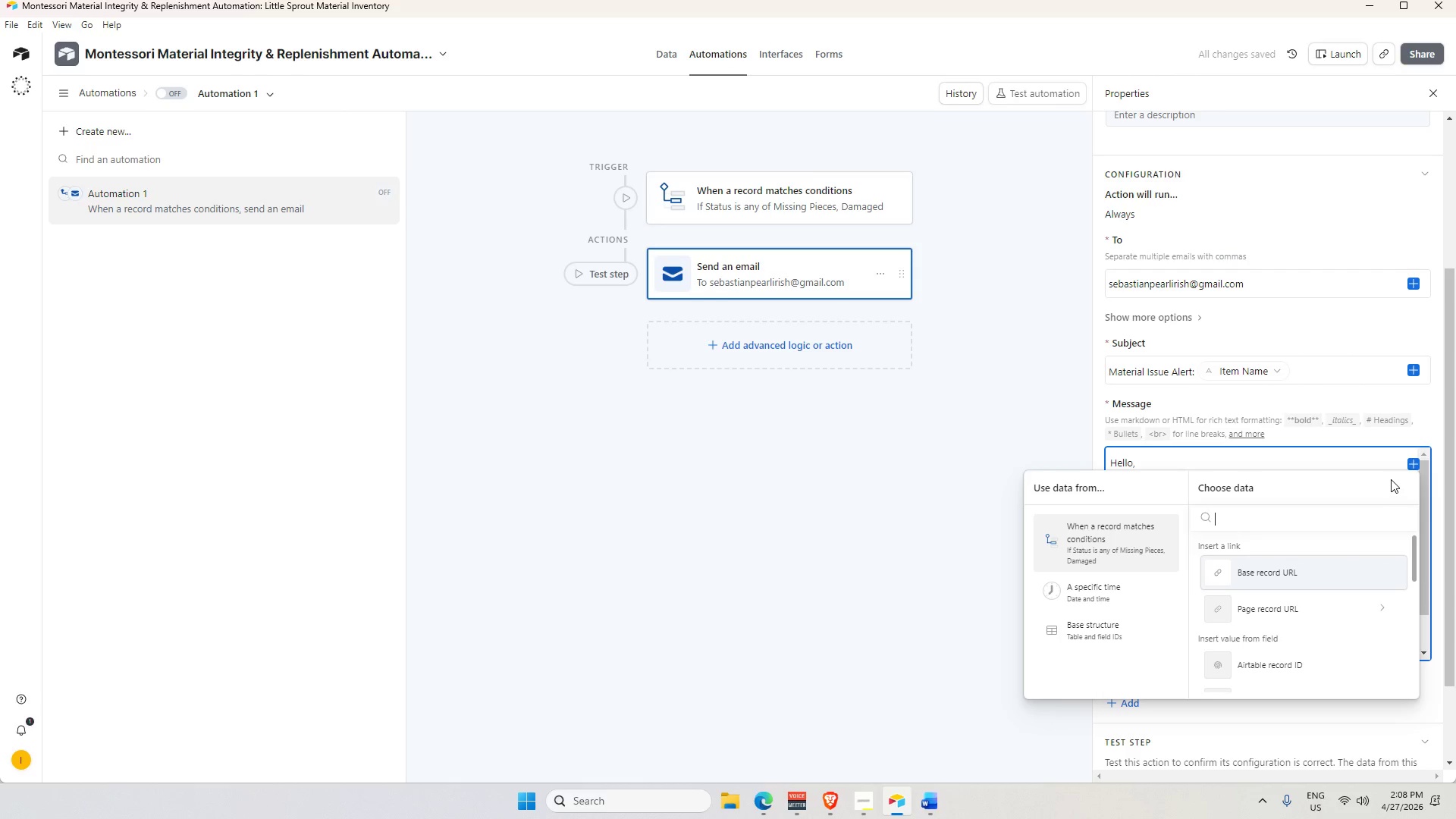 
scroll: coordinate [1293, 638], scroll_direction: down, amount: 3.0
 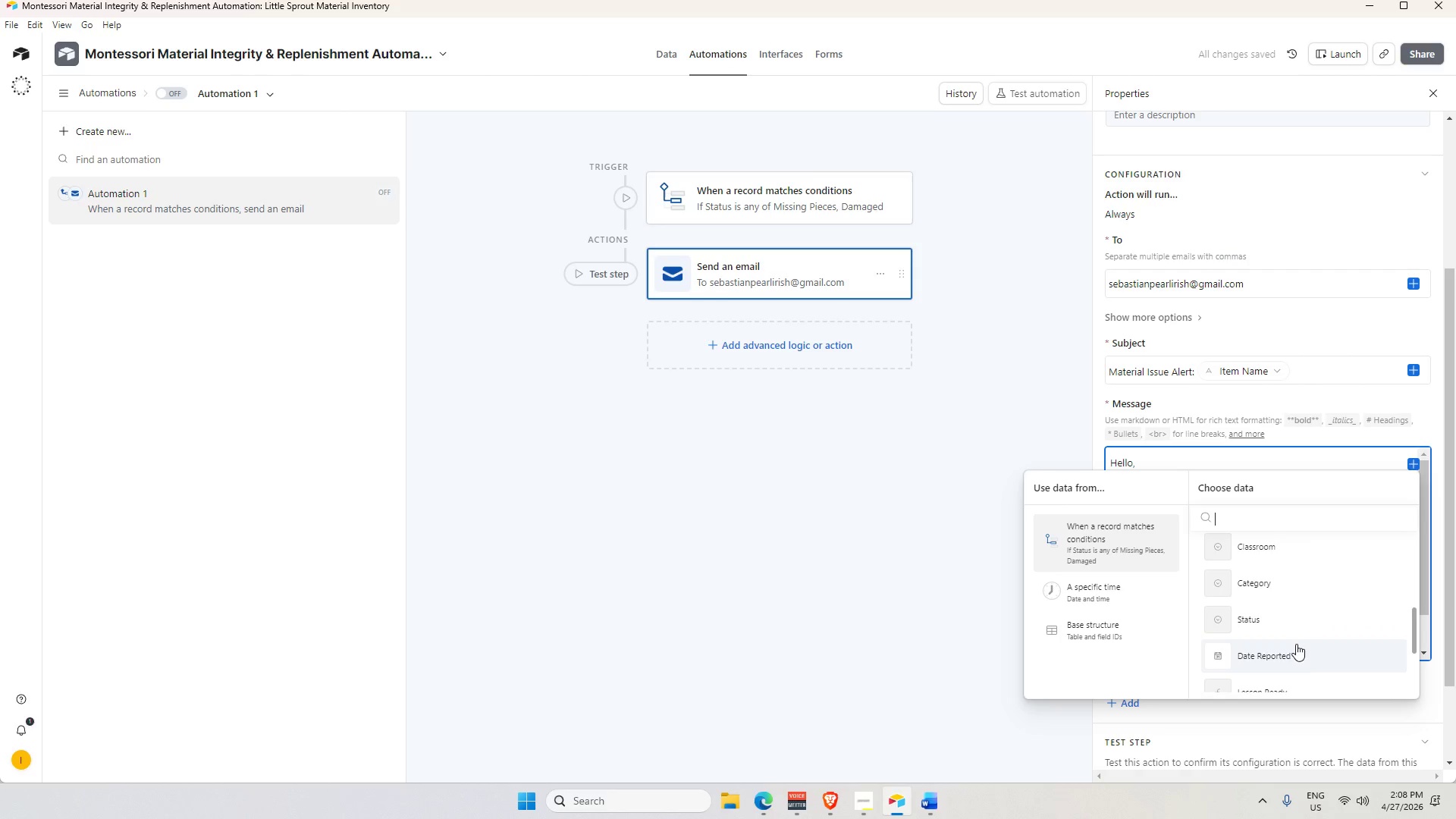 
left_click([1291, 657])
 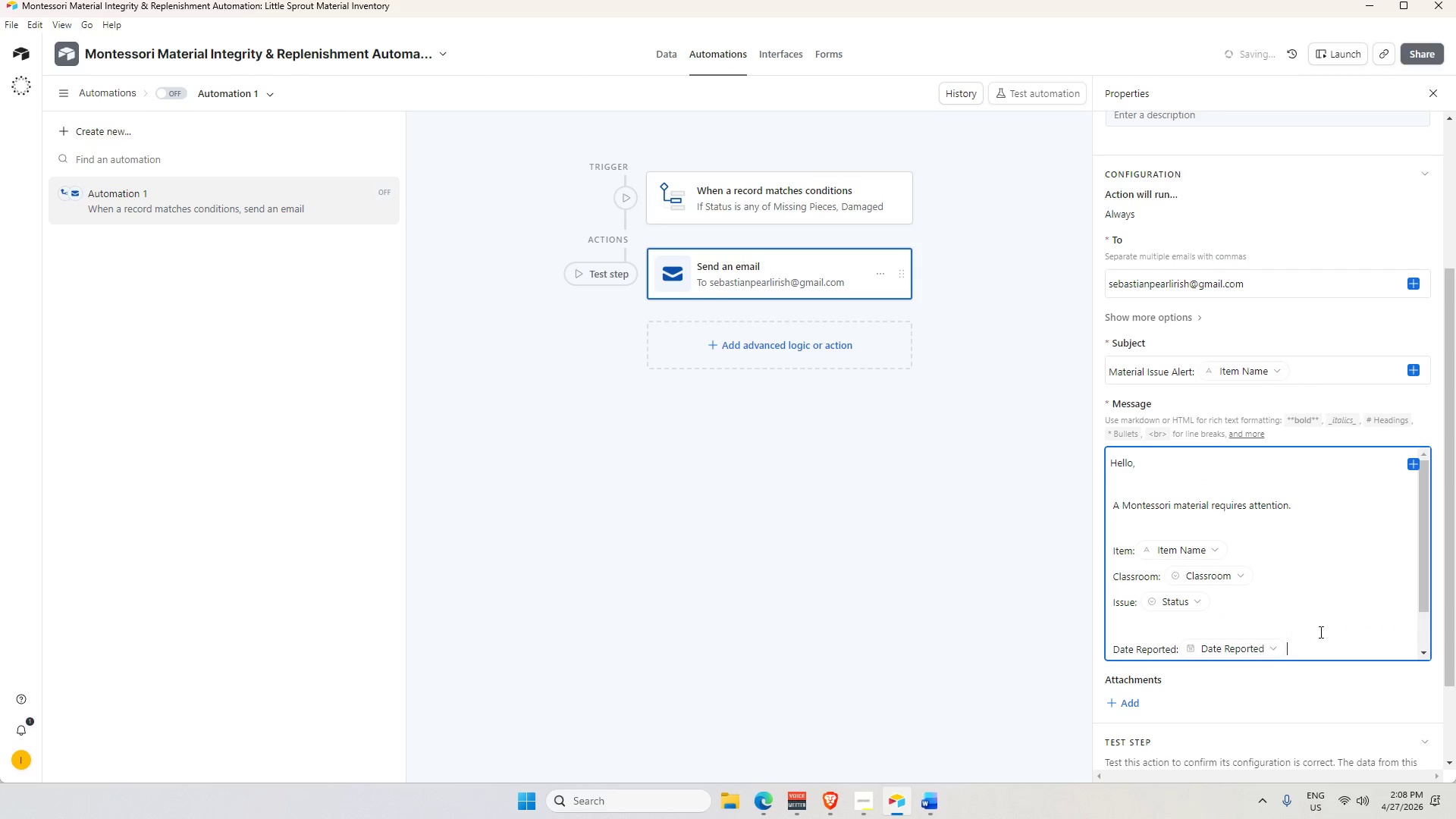 
scroll: coordinate [1364, 665], scroll_direction: down, amount: 7.0
 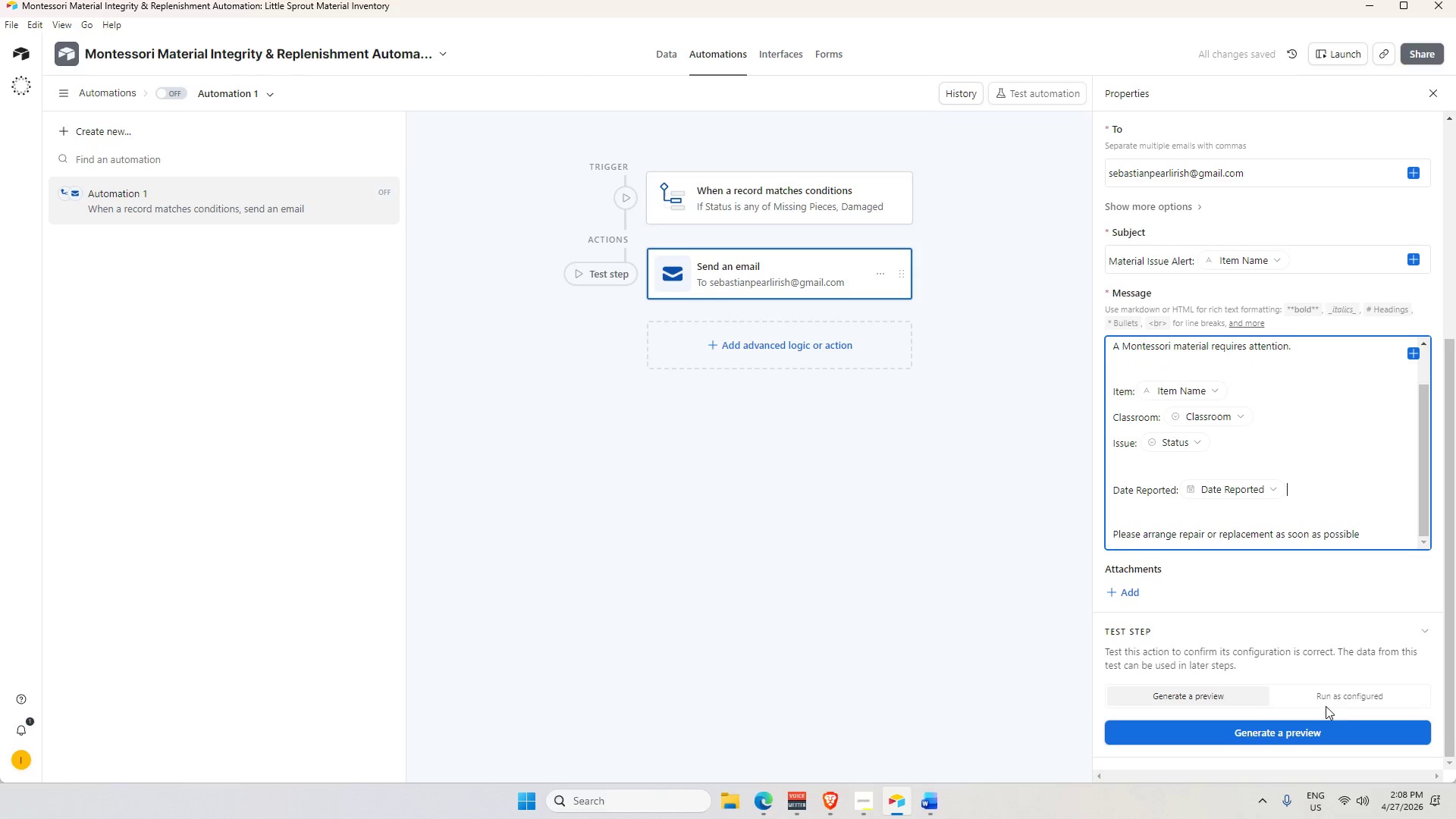 
left_click([1341, 695])
 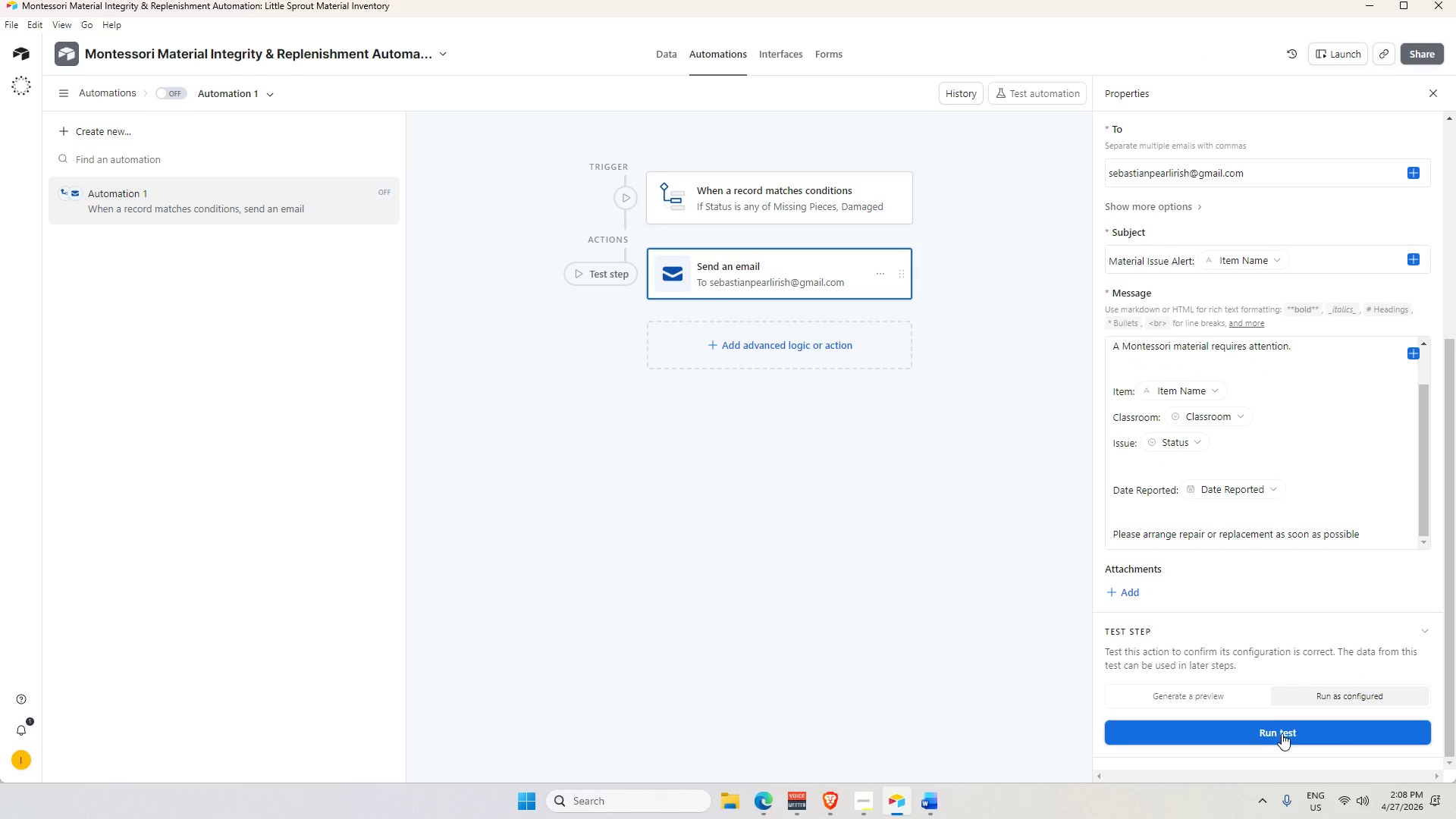 
left_click([1285, 735])
 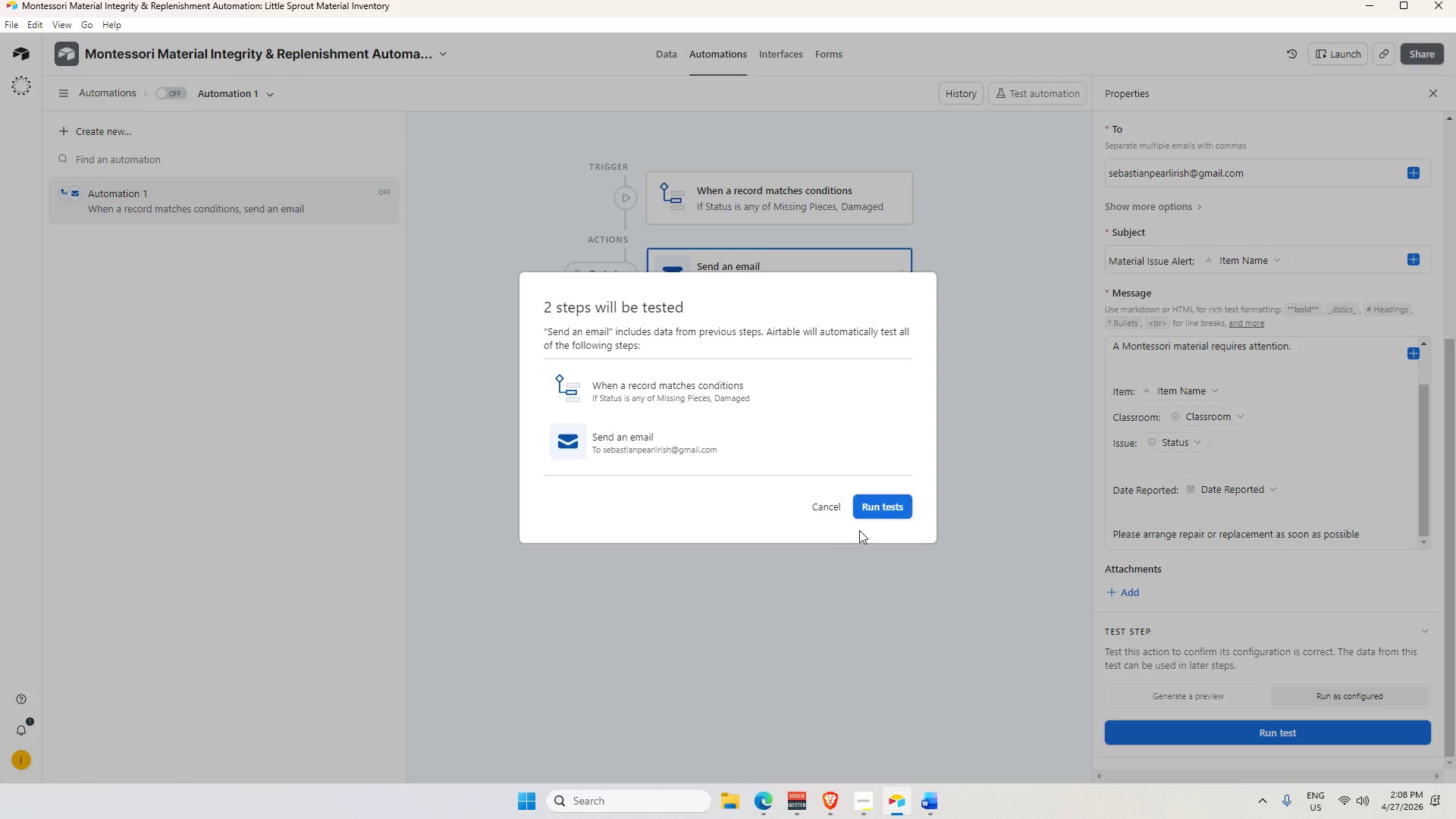 
left_click([890, 504])
 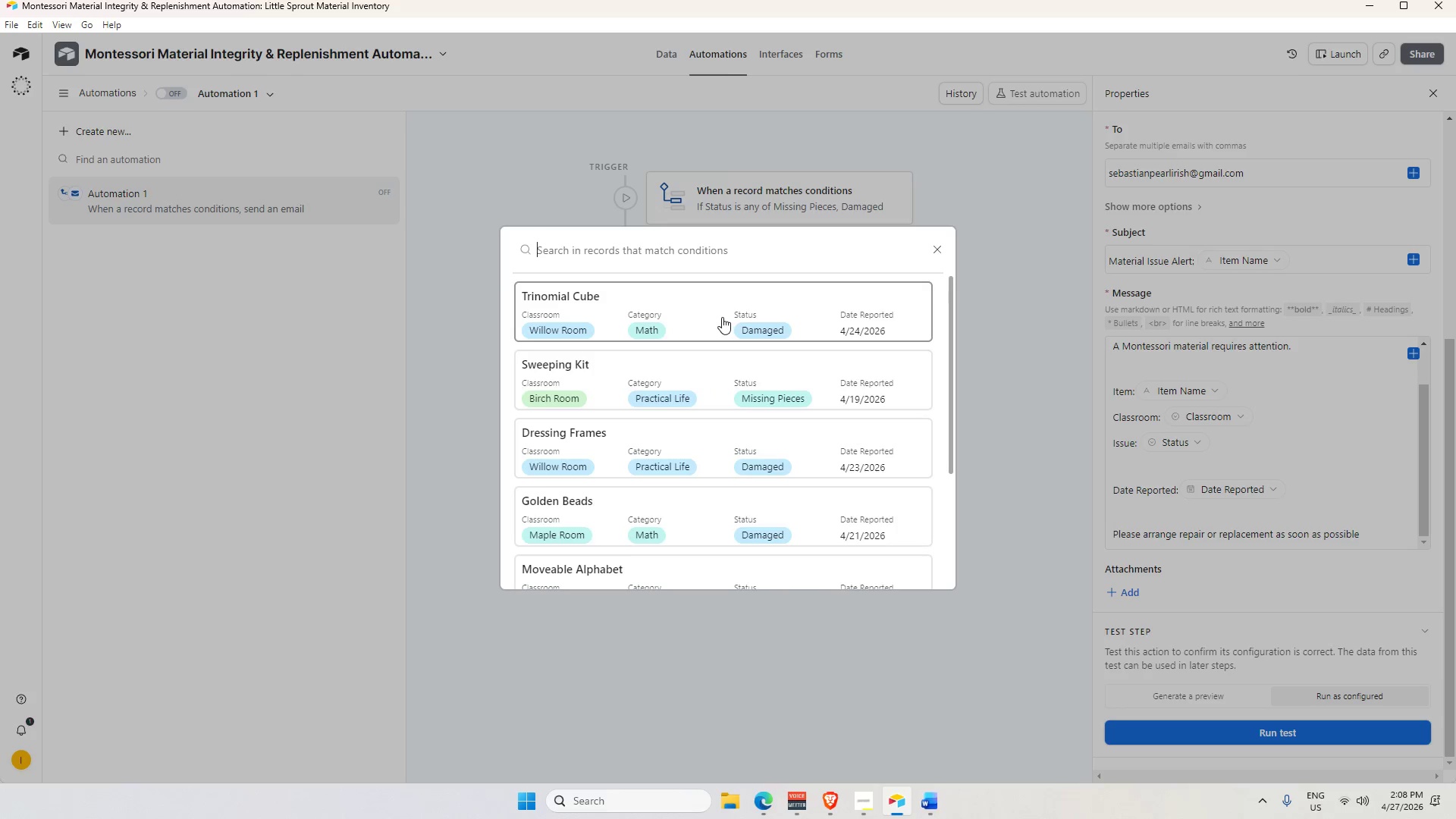 
left_click([712, 306])
 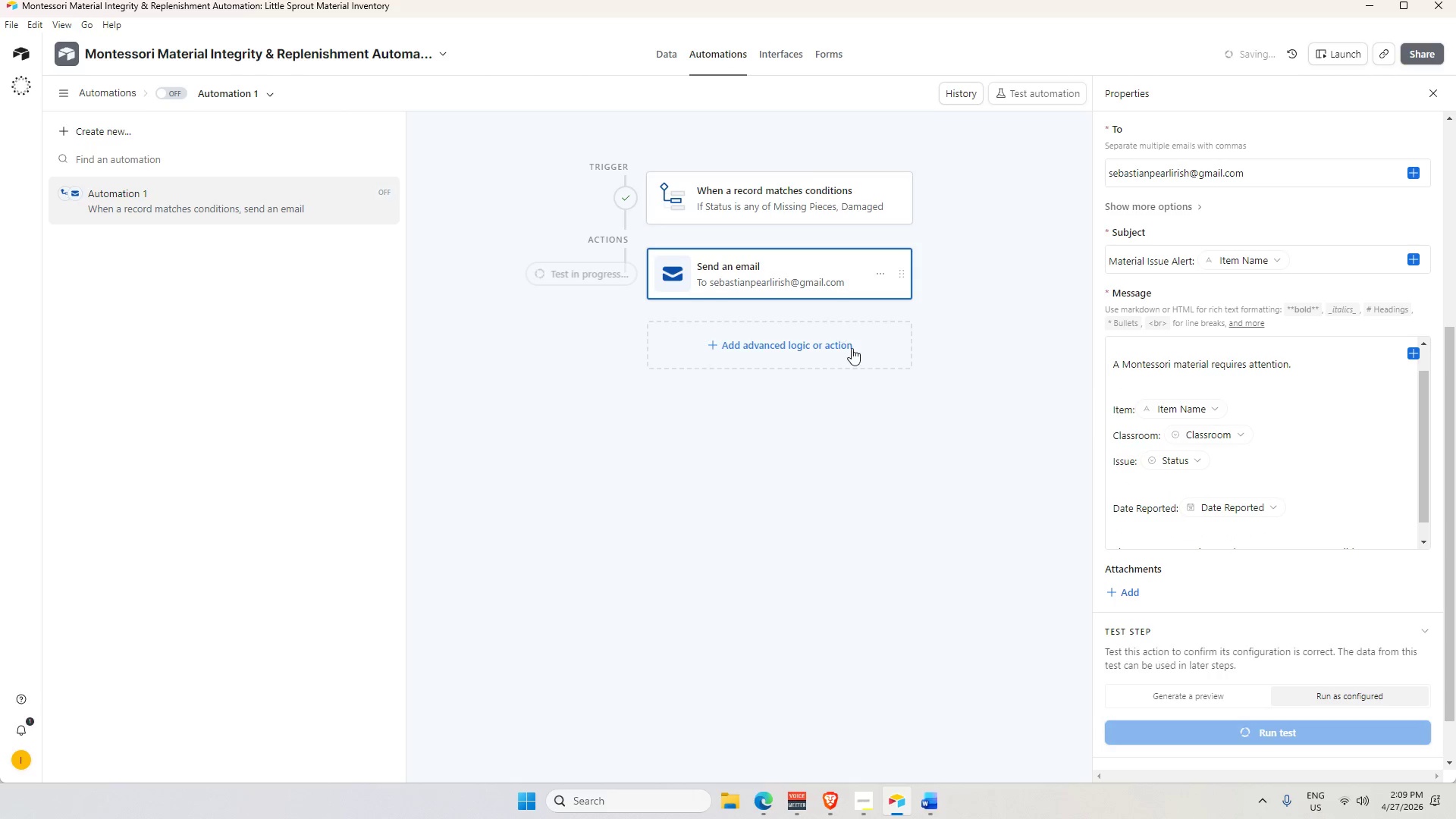 
scroll: coordinate [722, 387], scroll_direction: down, amount: 8.0
 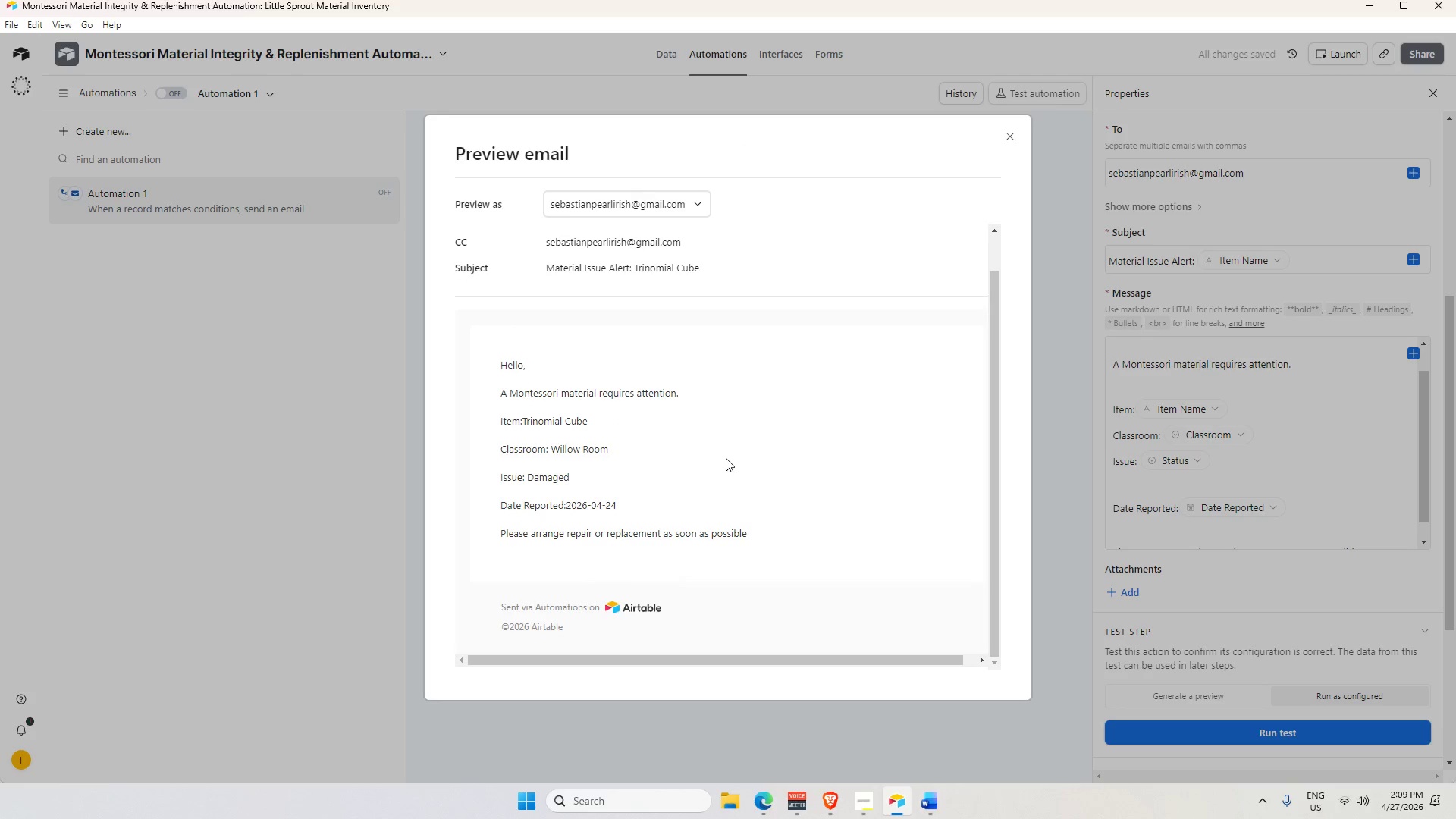 
scroll: coordinate [722, 453], scroll_direction: up, amount: 4.0
 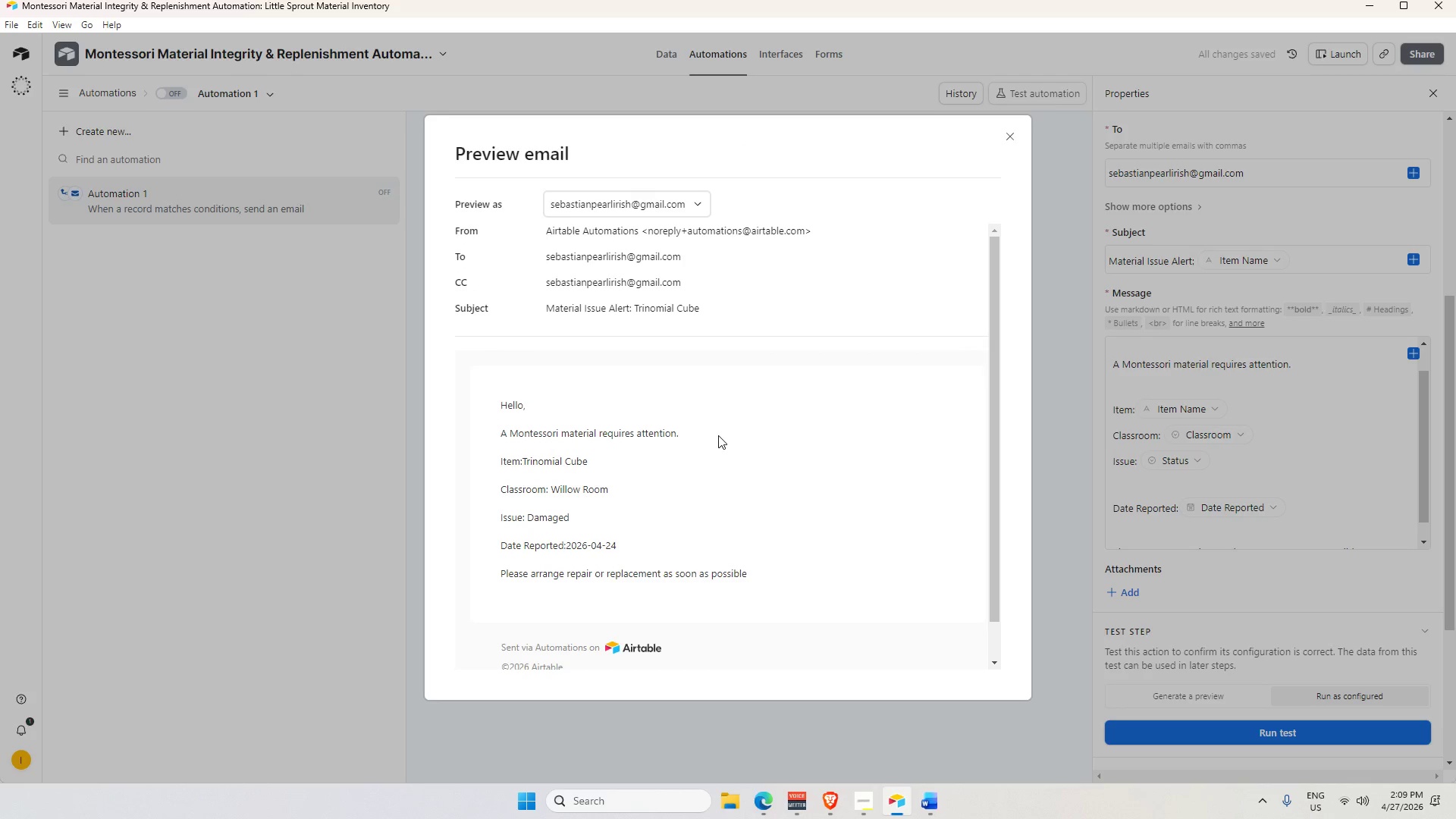 
scroll: coordinate [712, 434], scroll_direction: down, amount: 1.0
 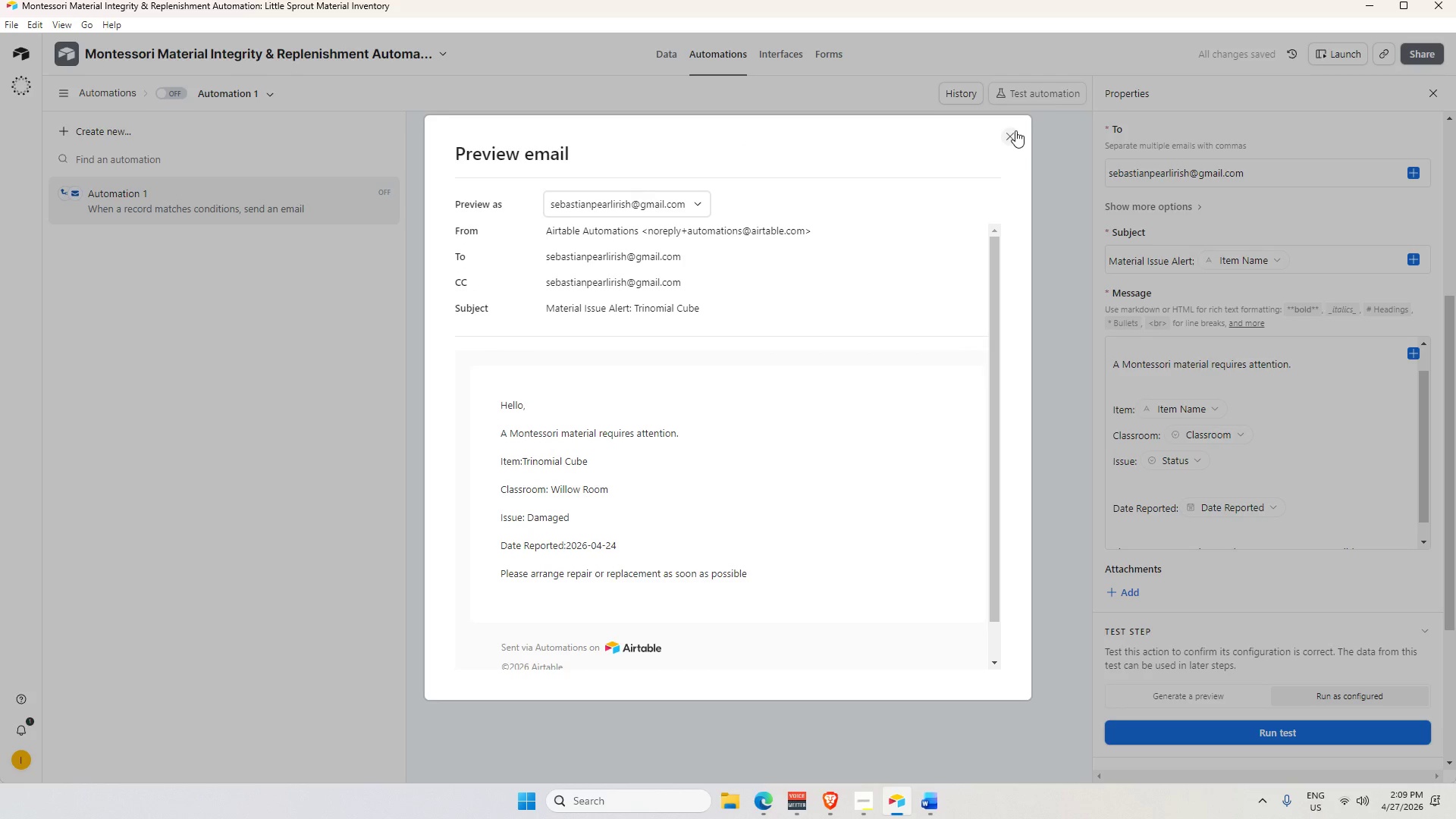 
left_click([1015, 131])
 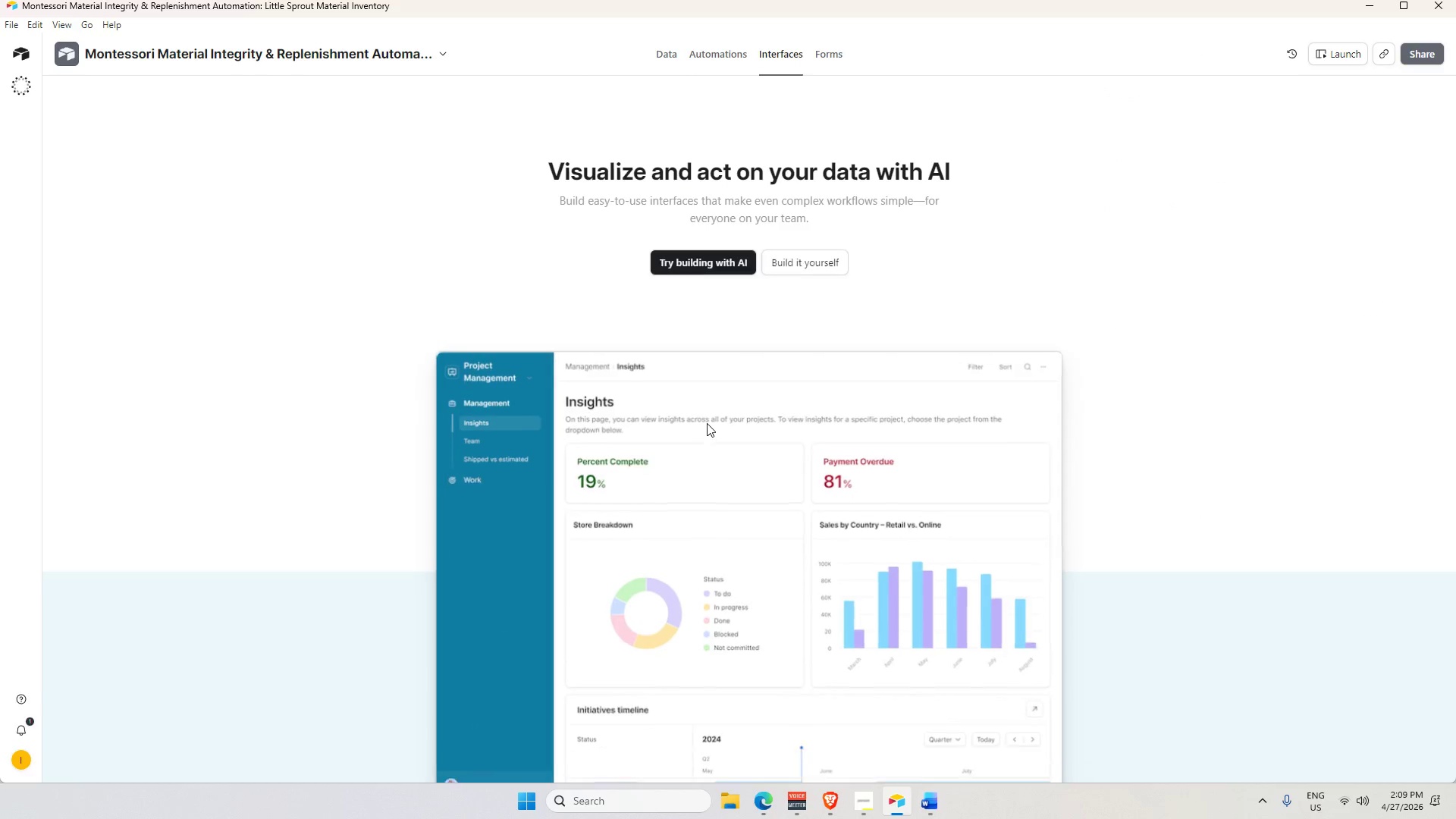 
left_click([794, 260])
 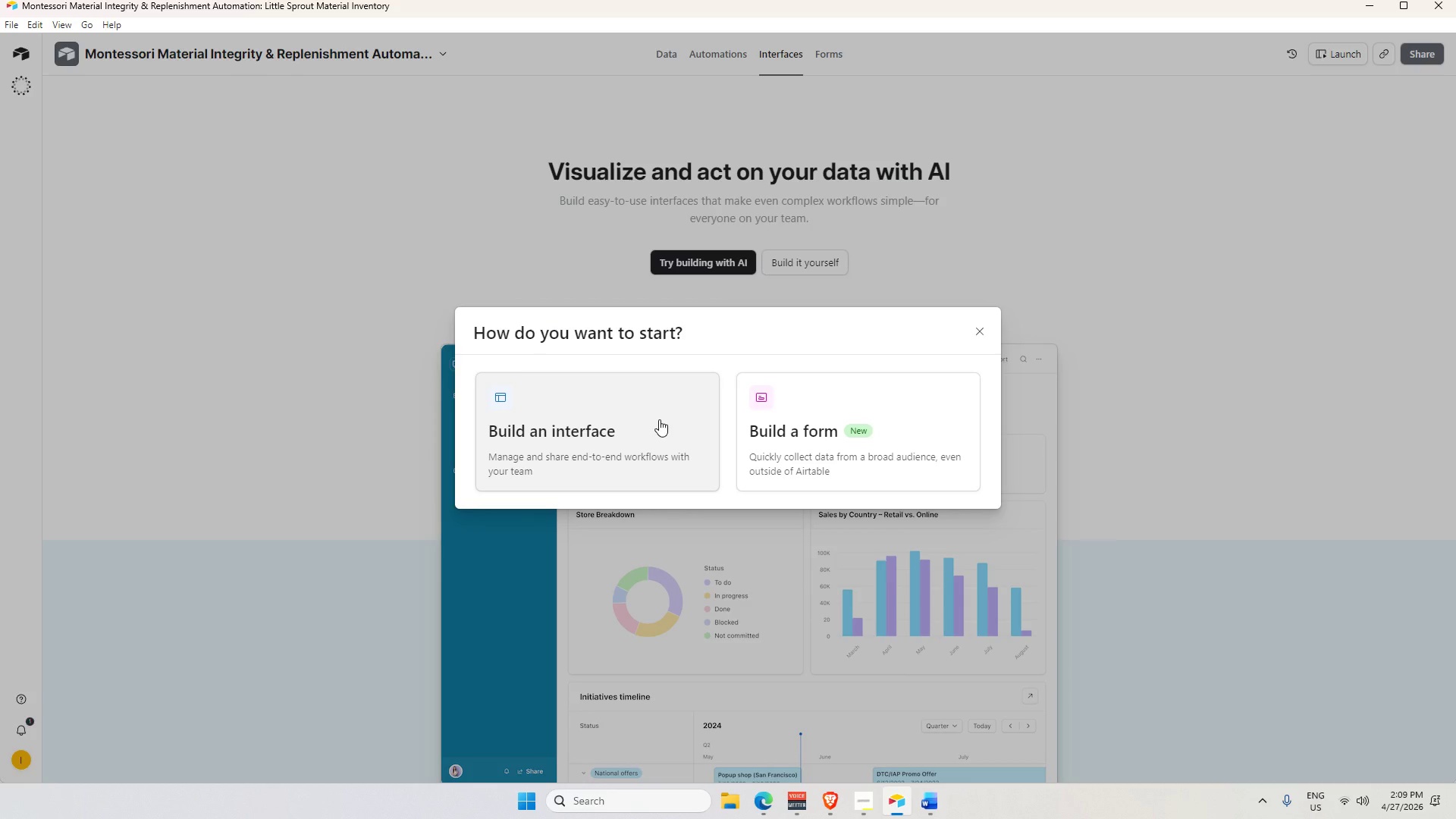 
left_click([657, 422])
 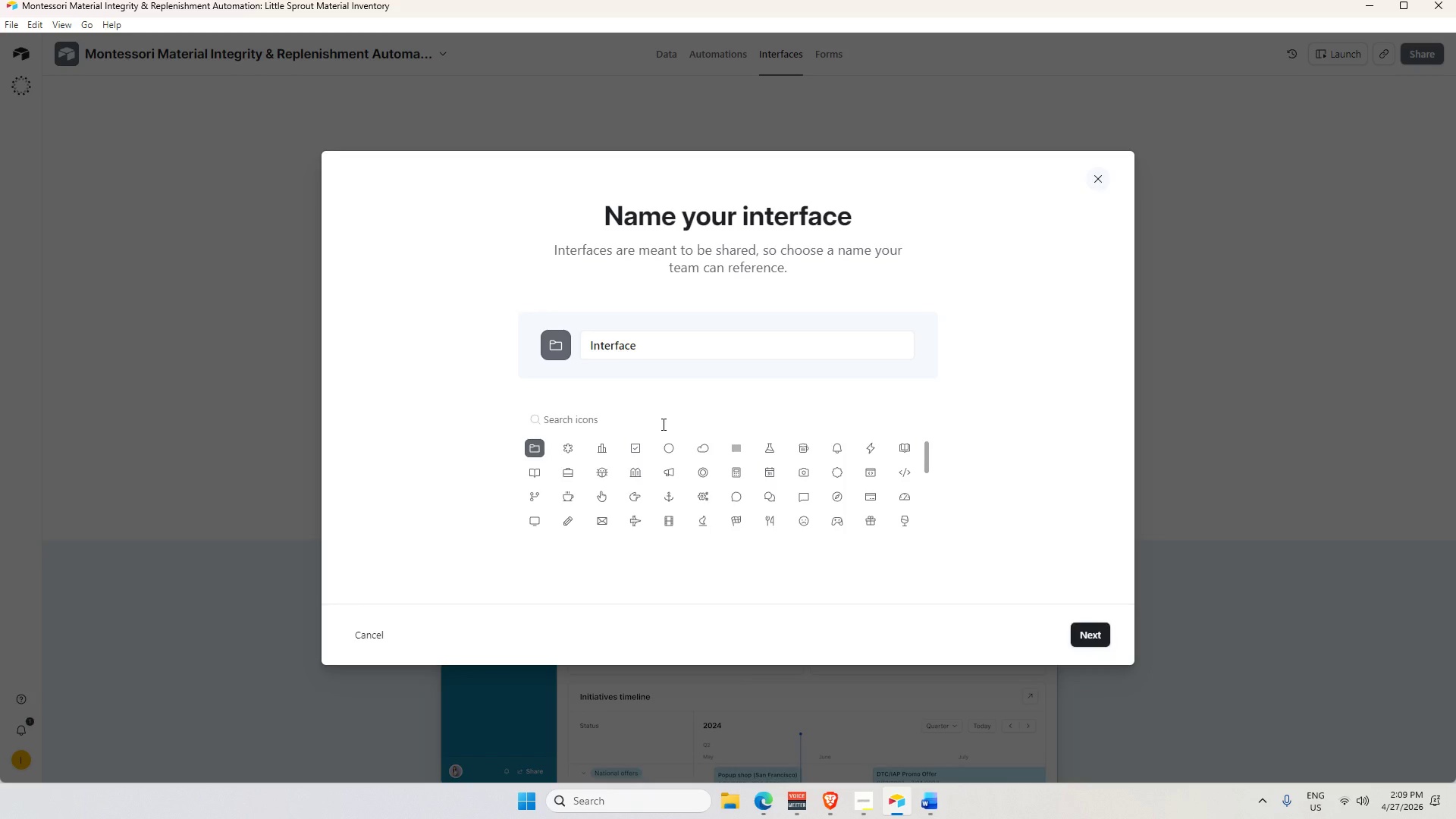 
key(Alt+Tab)
 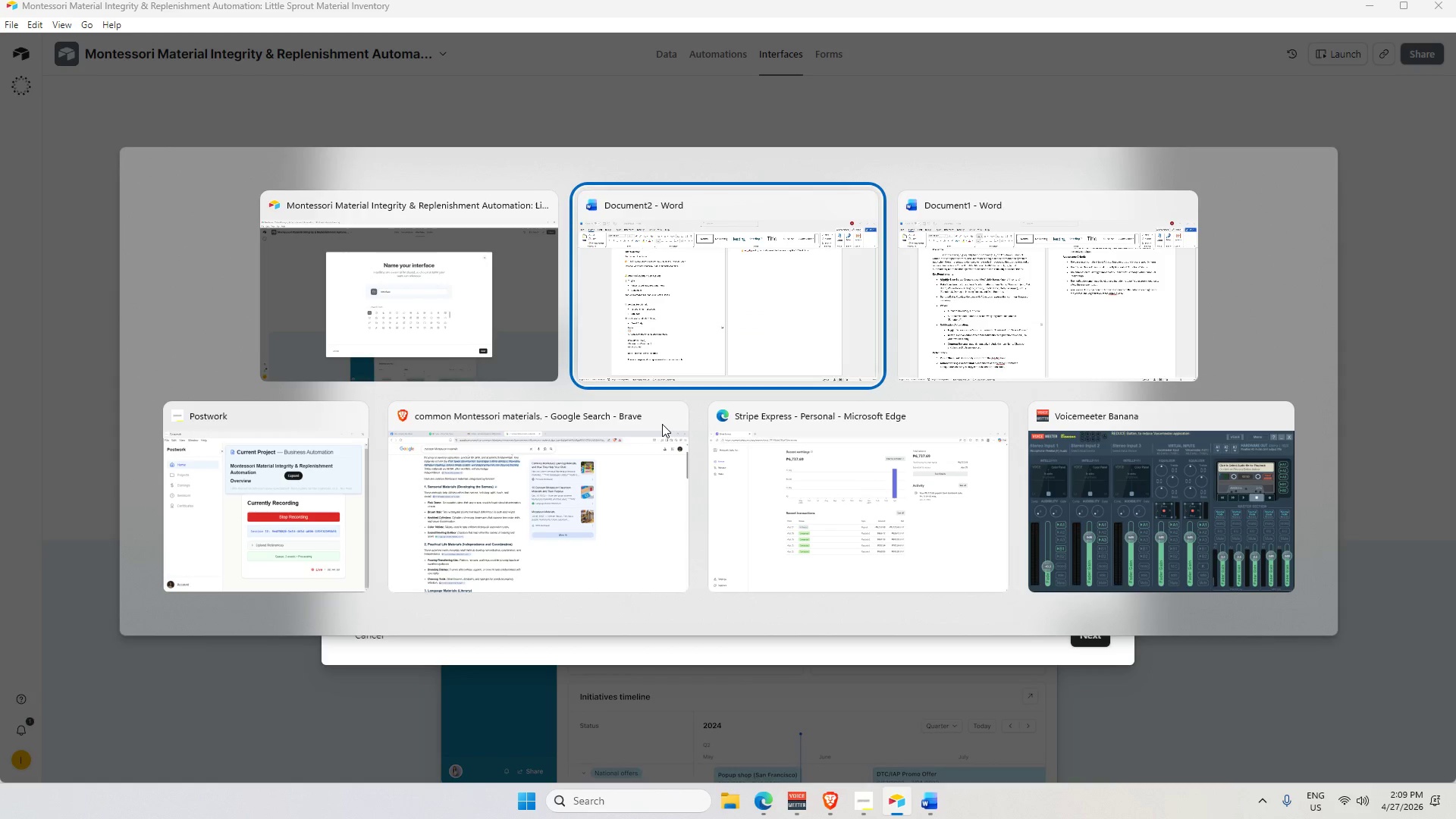 
key(Alt+Tab)
 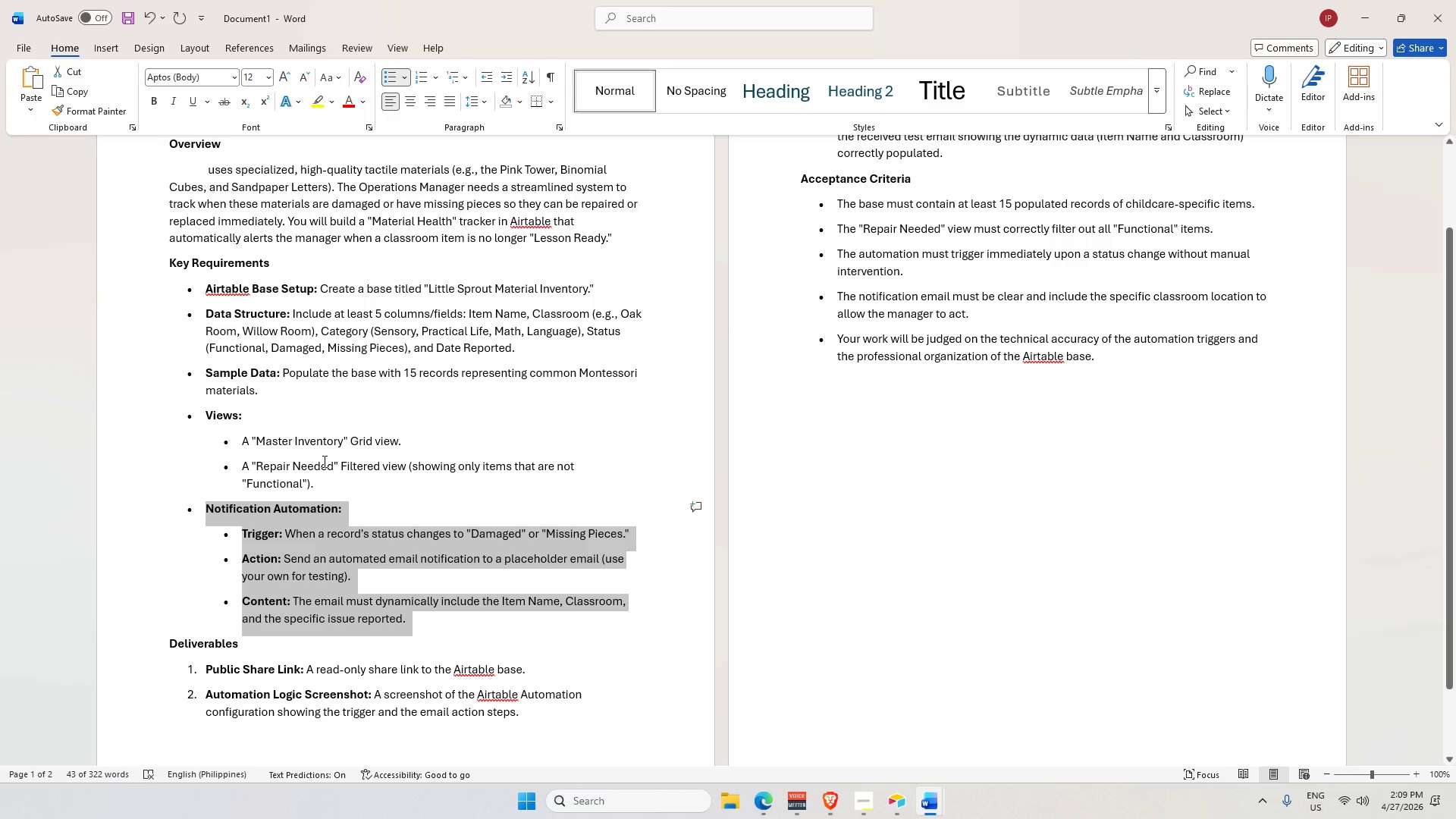 
wait(5.3)
 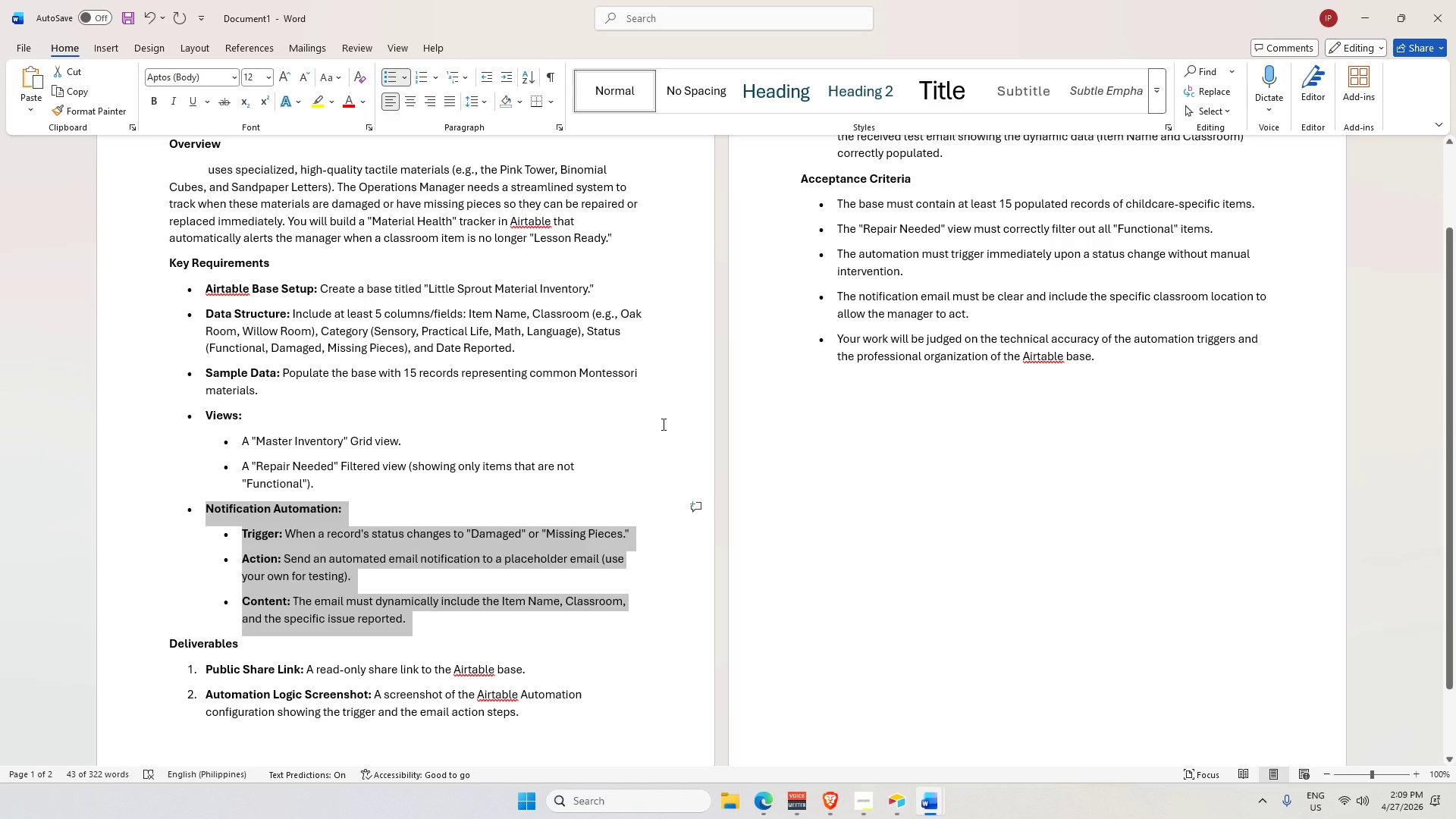 
key(Alt+Tab)
 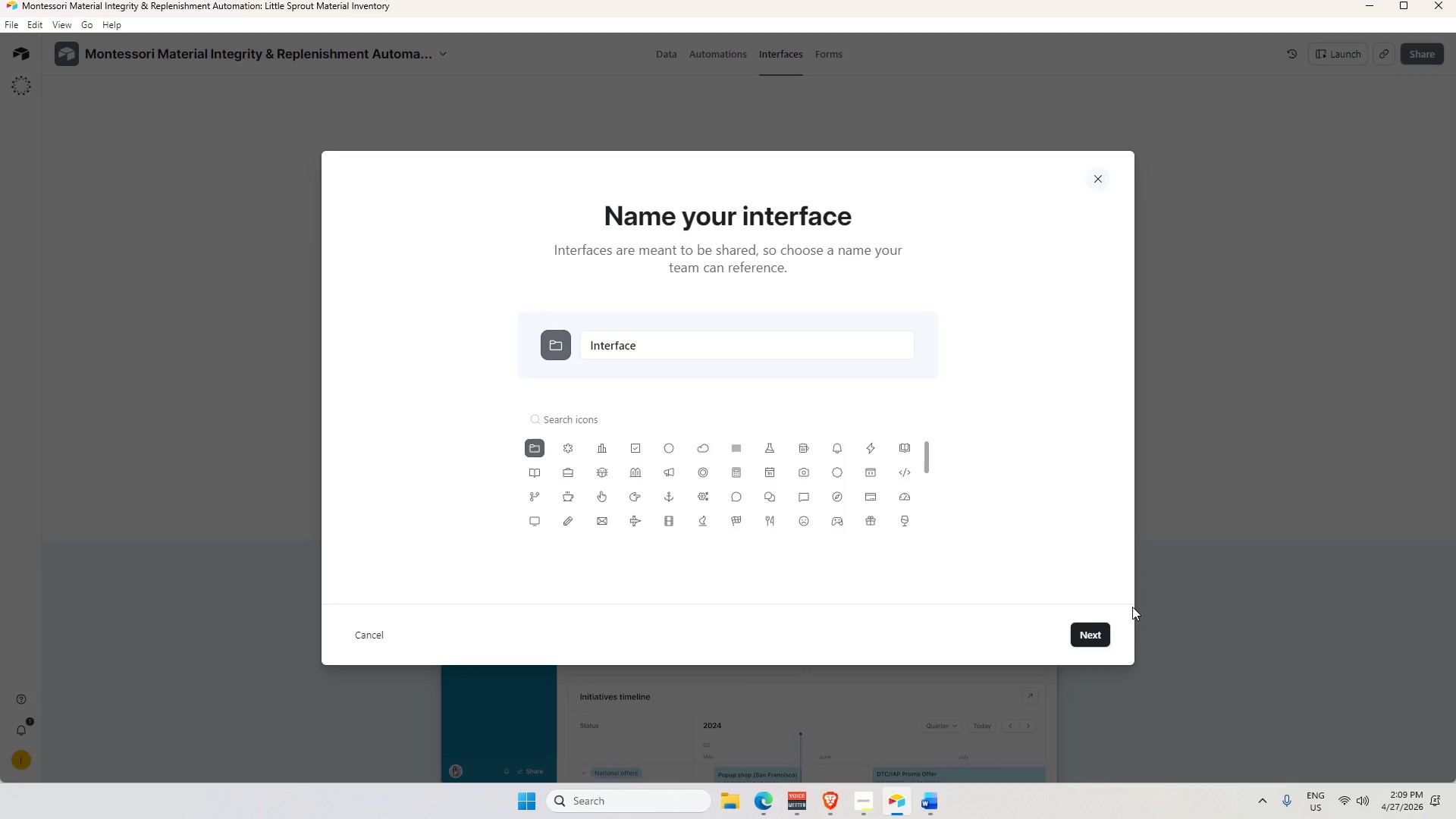 
left_click([1097, 635])
 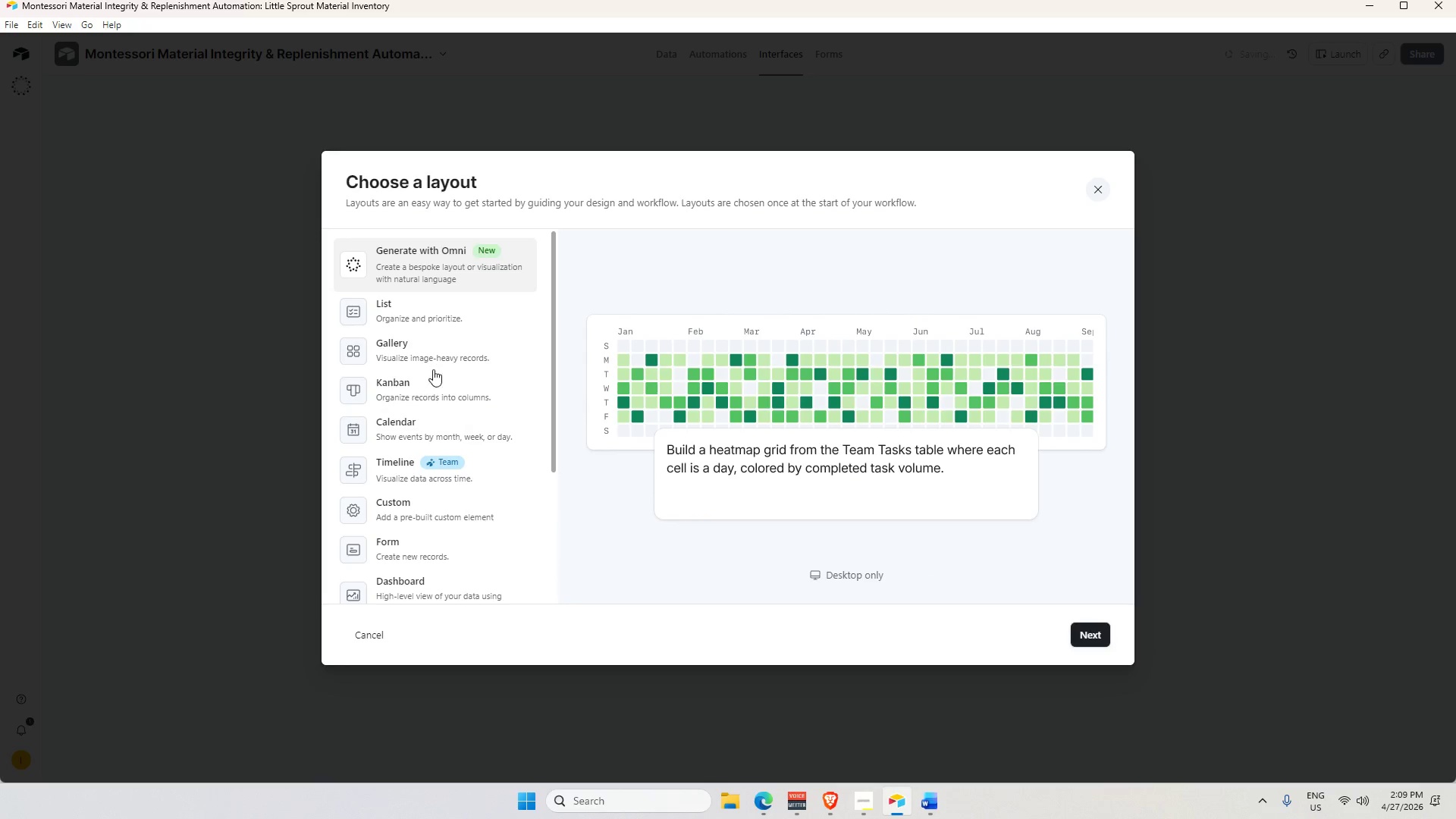 
left_click([429, 344])
 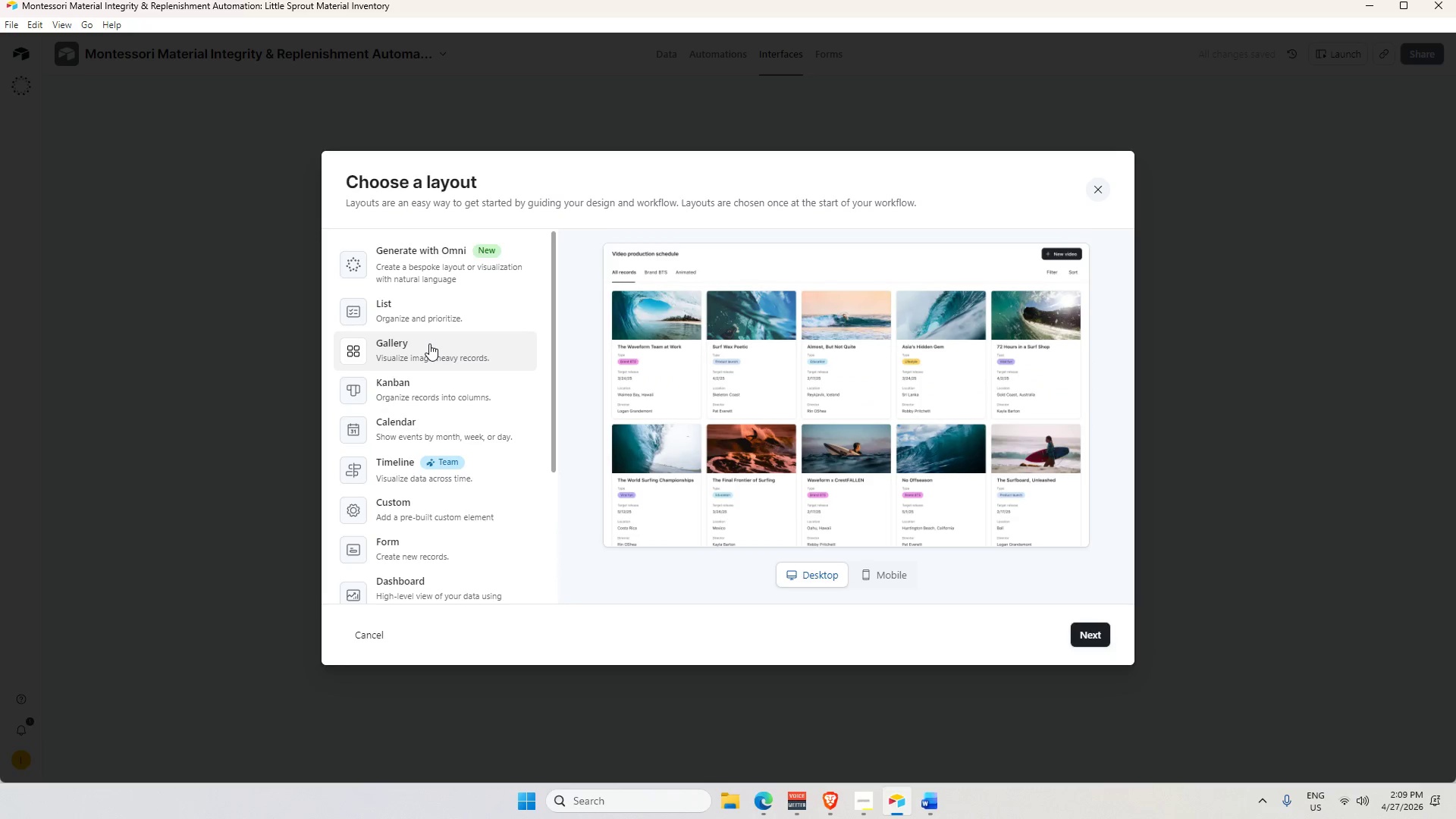 
key(Alt+AltLeft)
 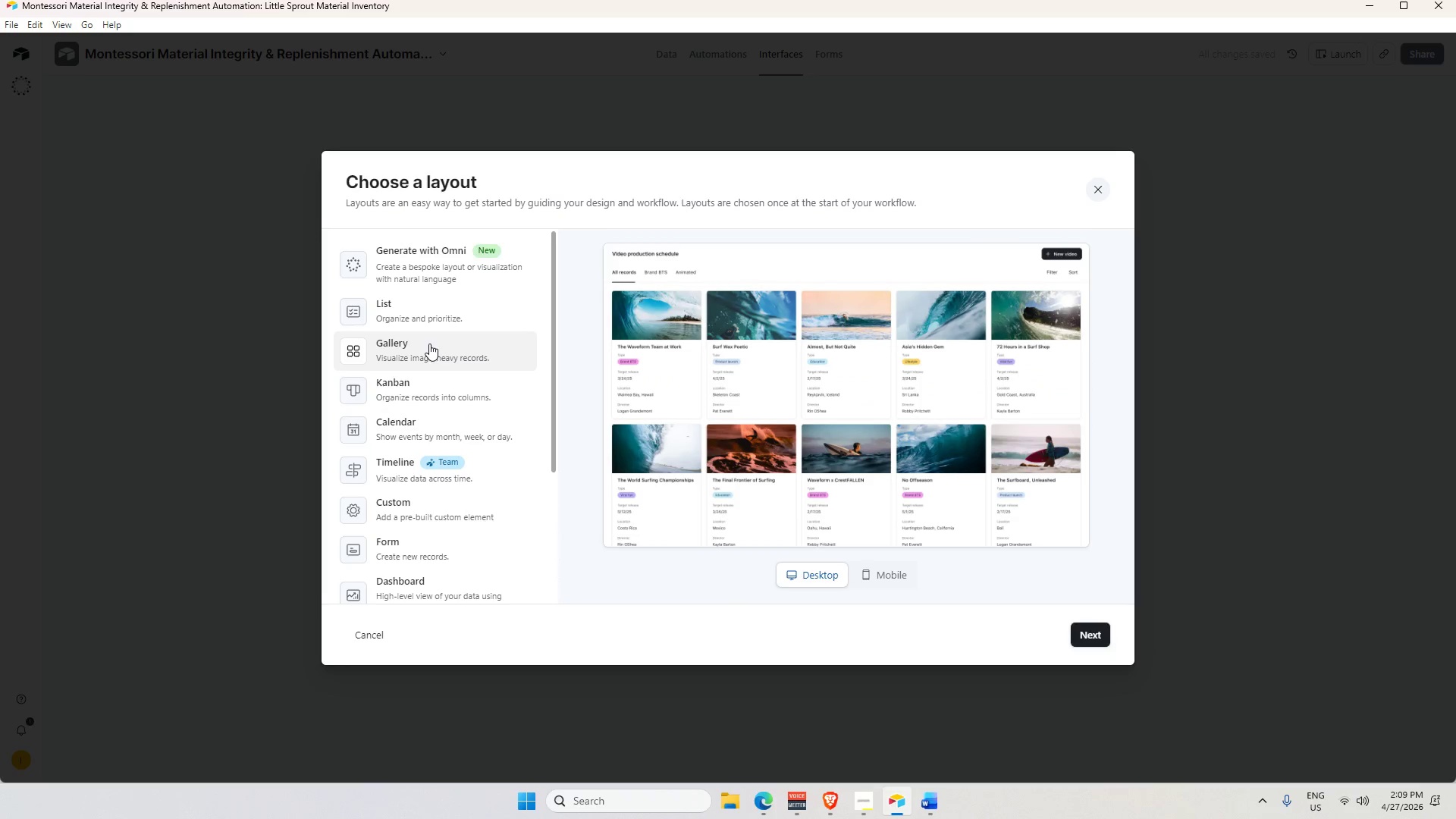 
key(Alt+Tab)
 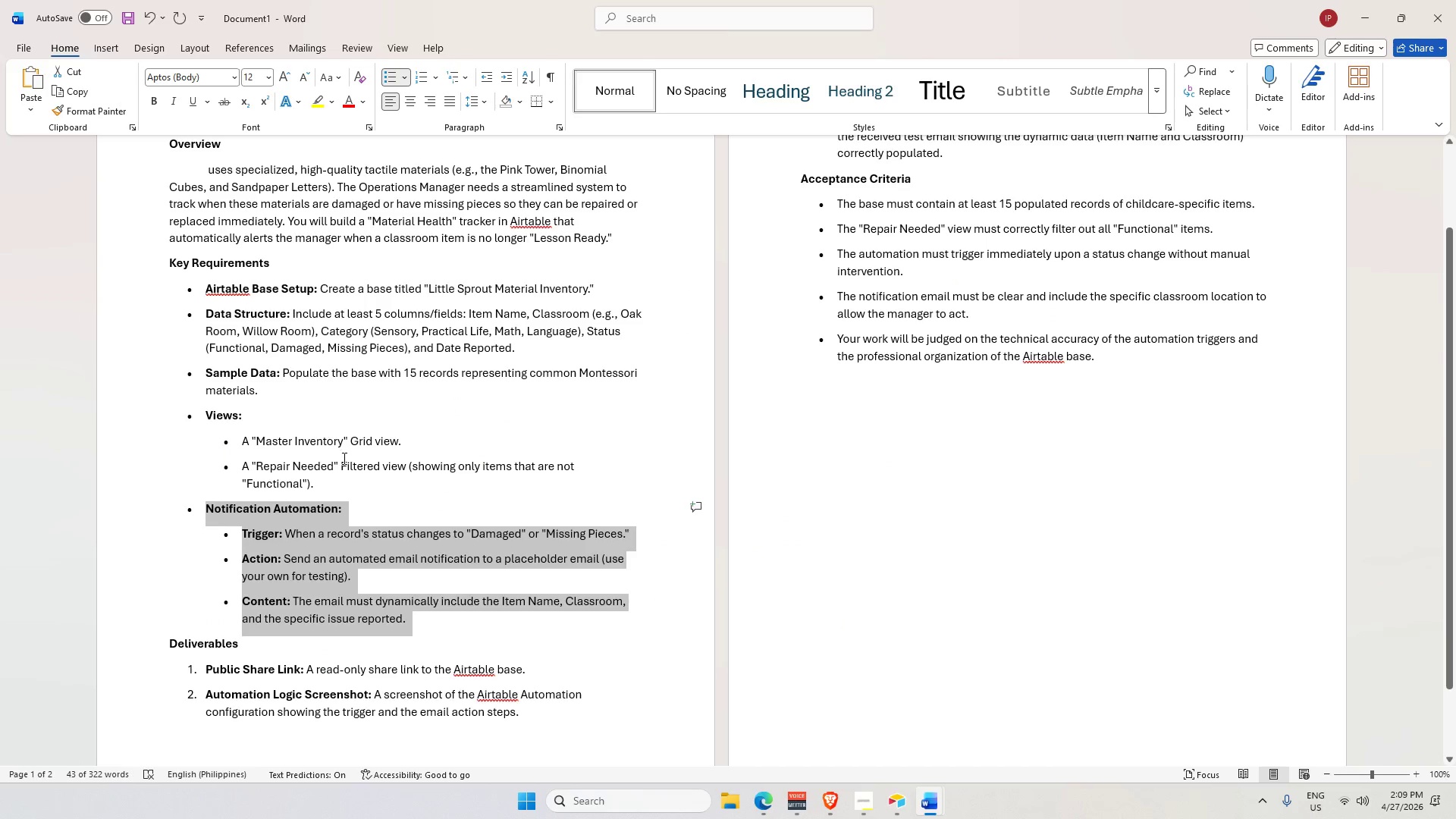 
key(Alt+AltLeft)
 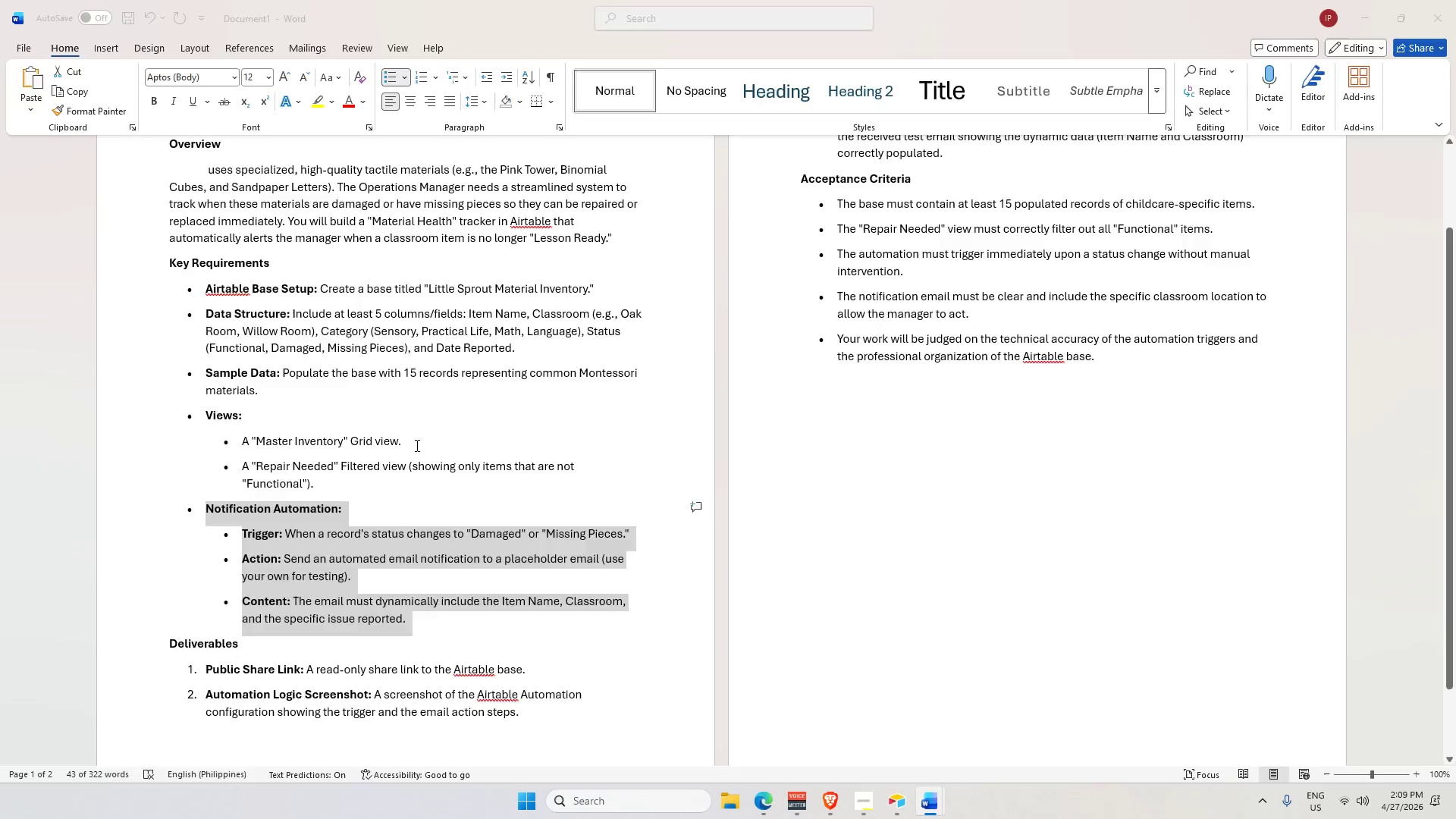 
key(Alt+Tab)
 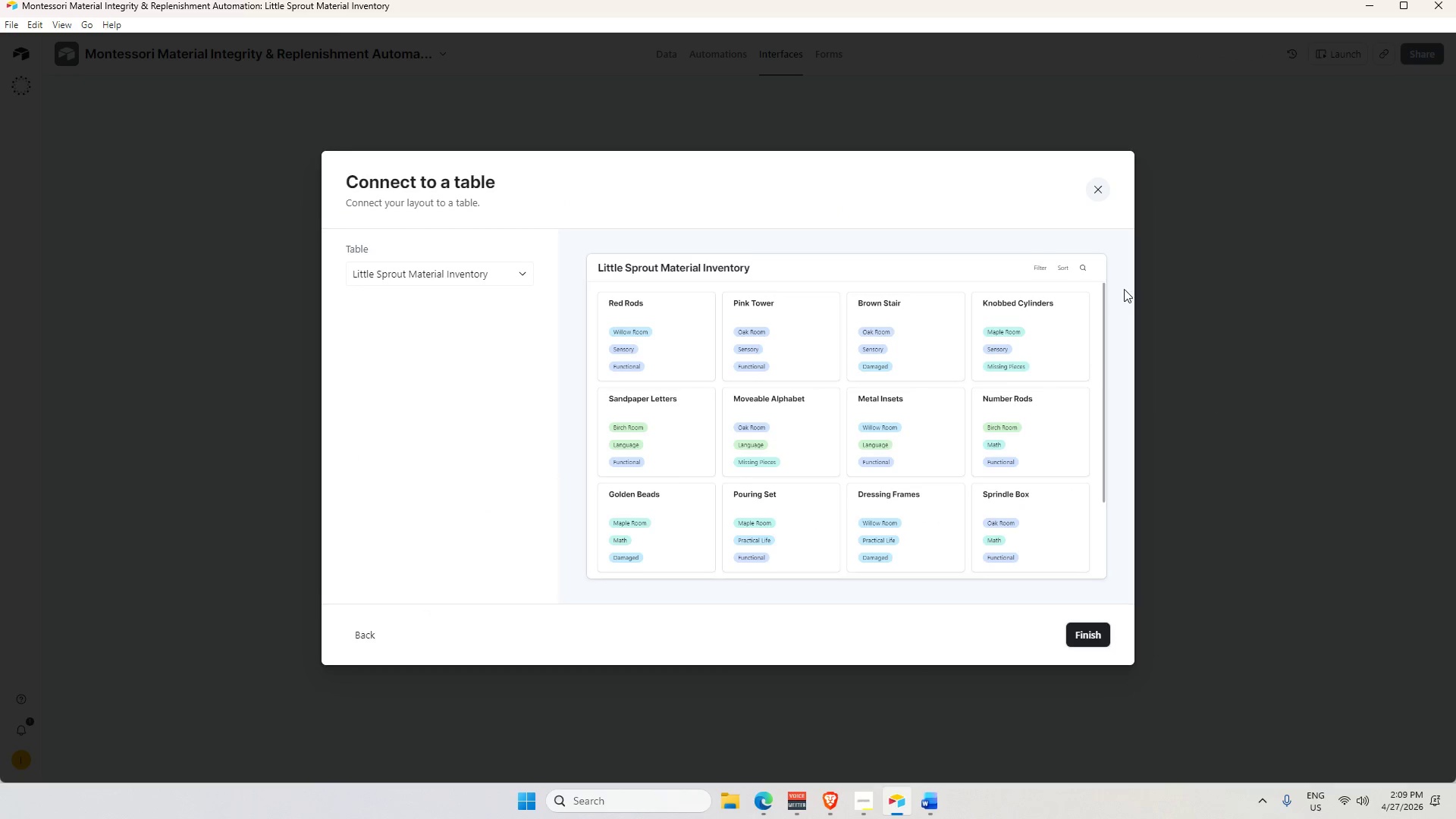 
left_click([1088, 631])
 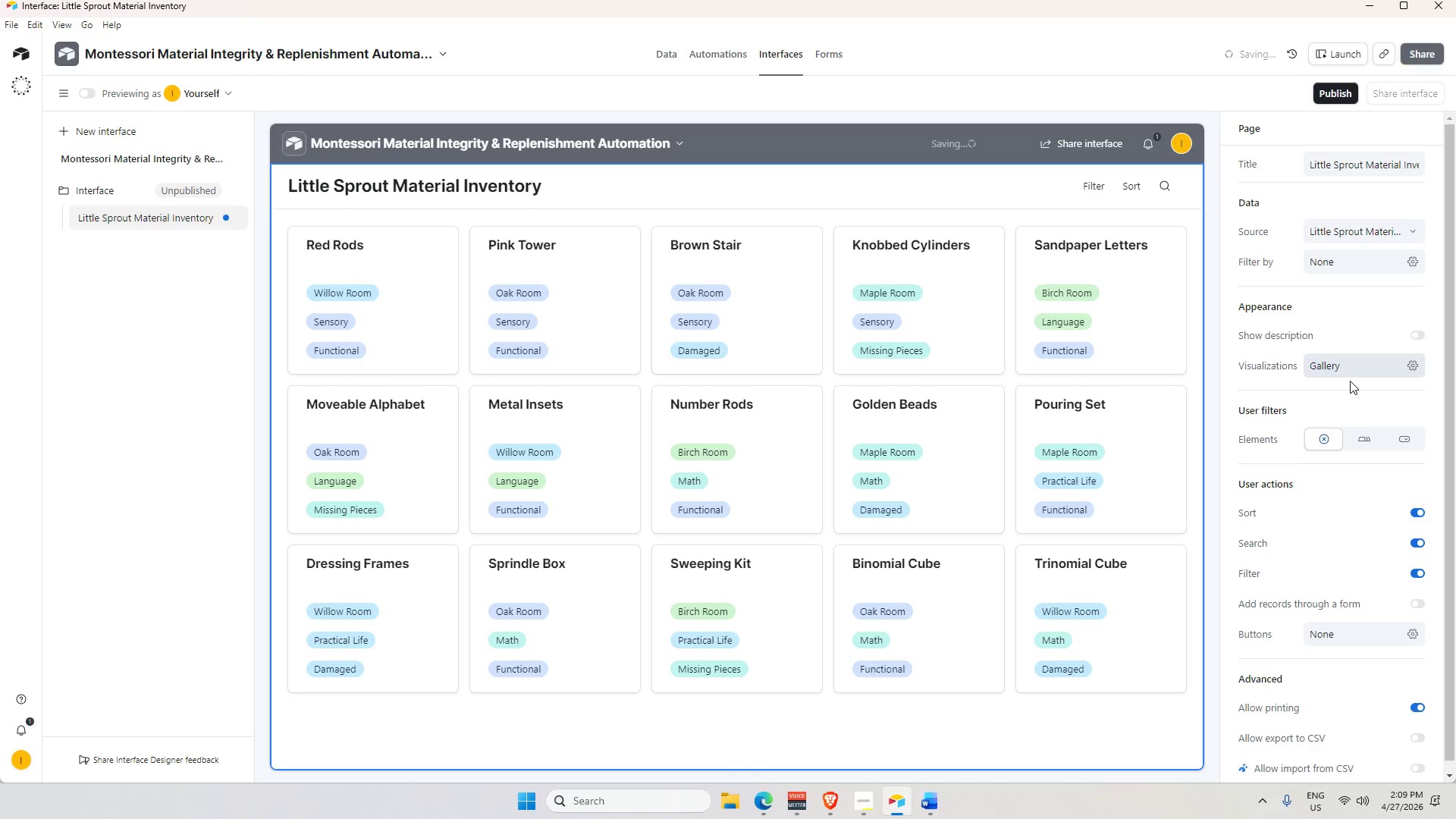 
left_click([1345, 363])
 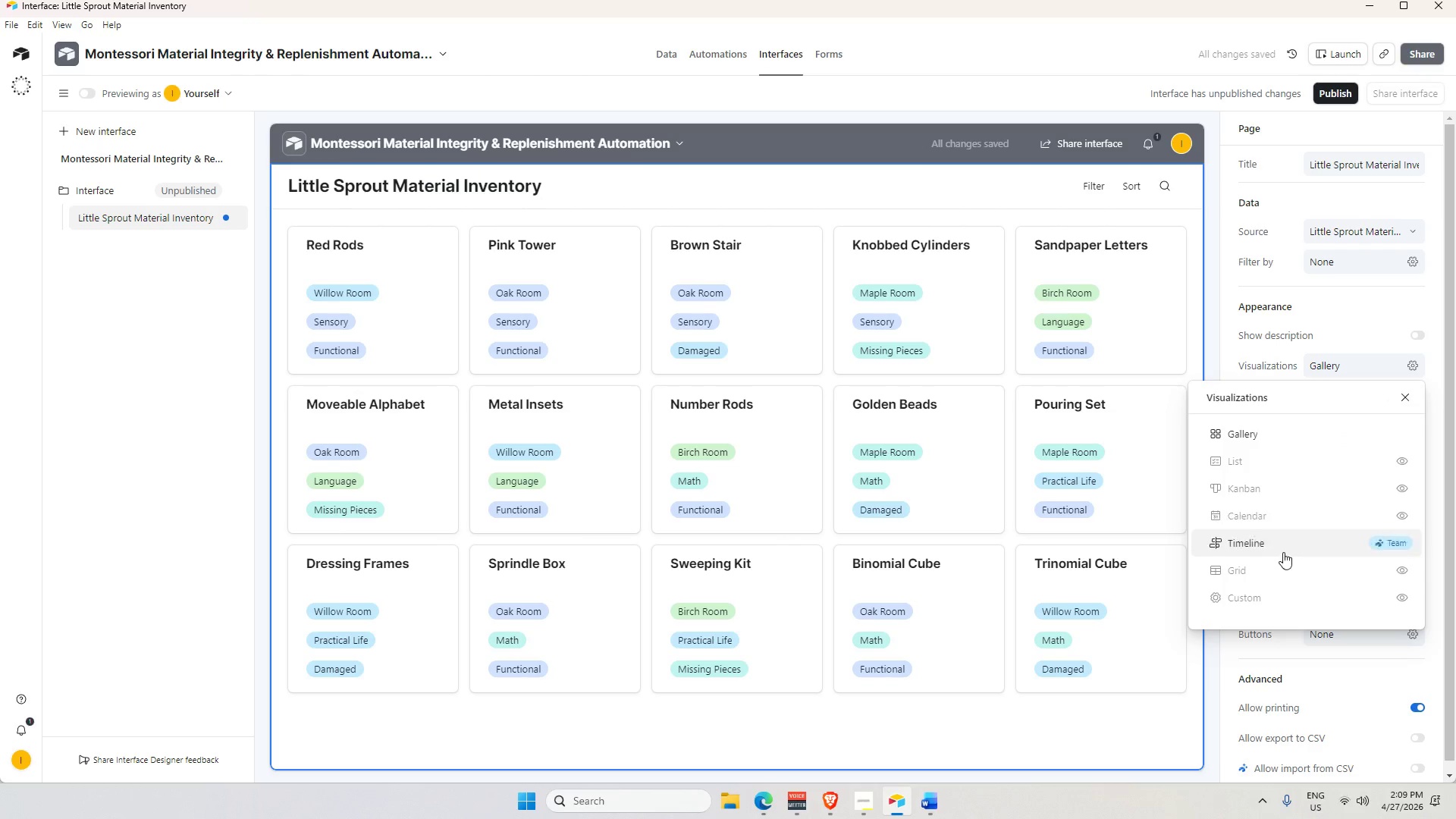 
left_click([1274, 573])
 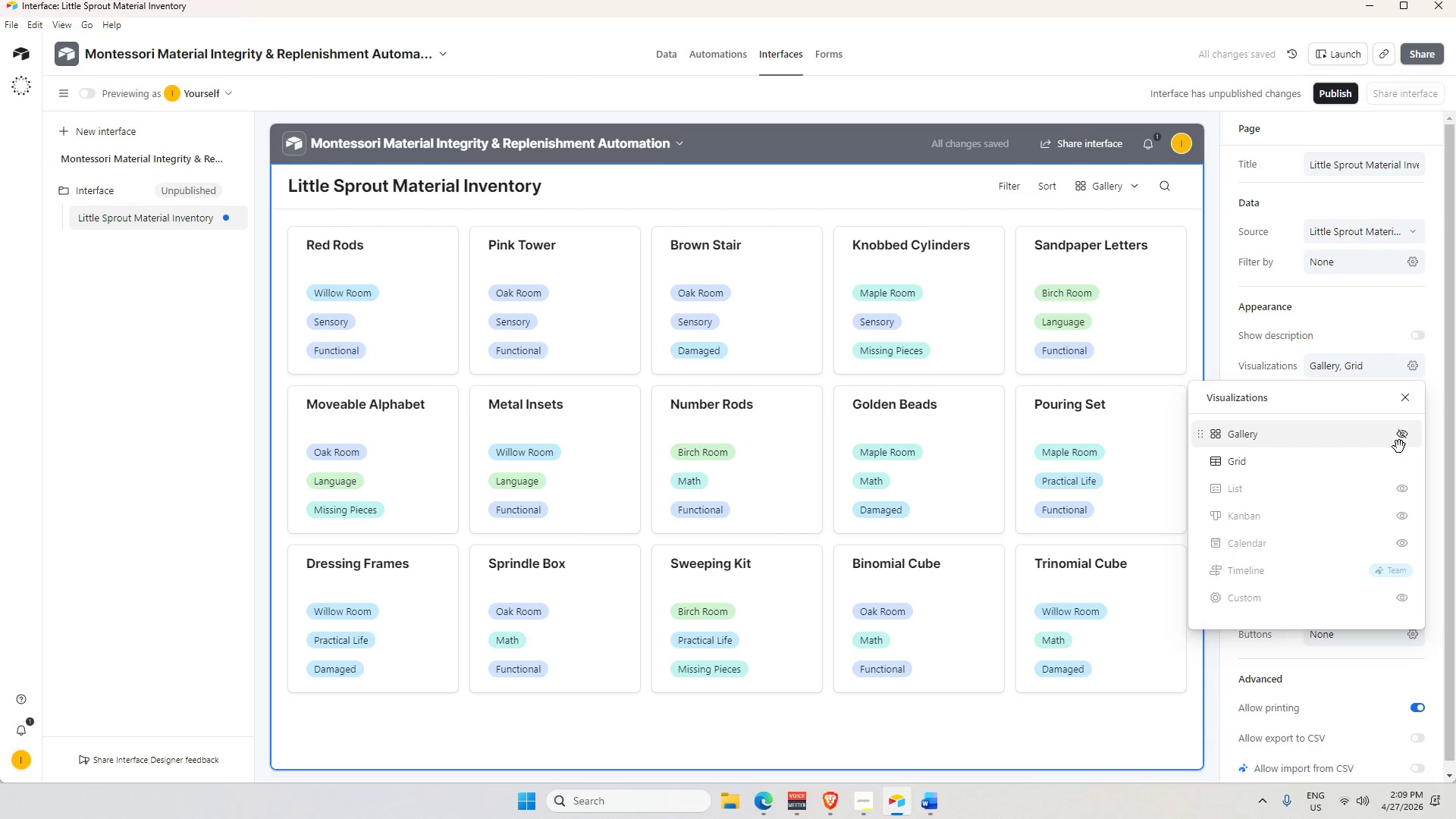 
left_click([1404, 436])
 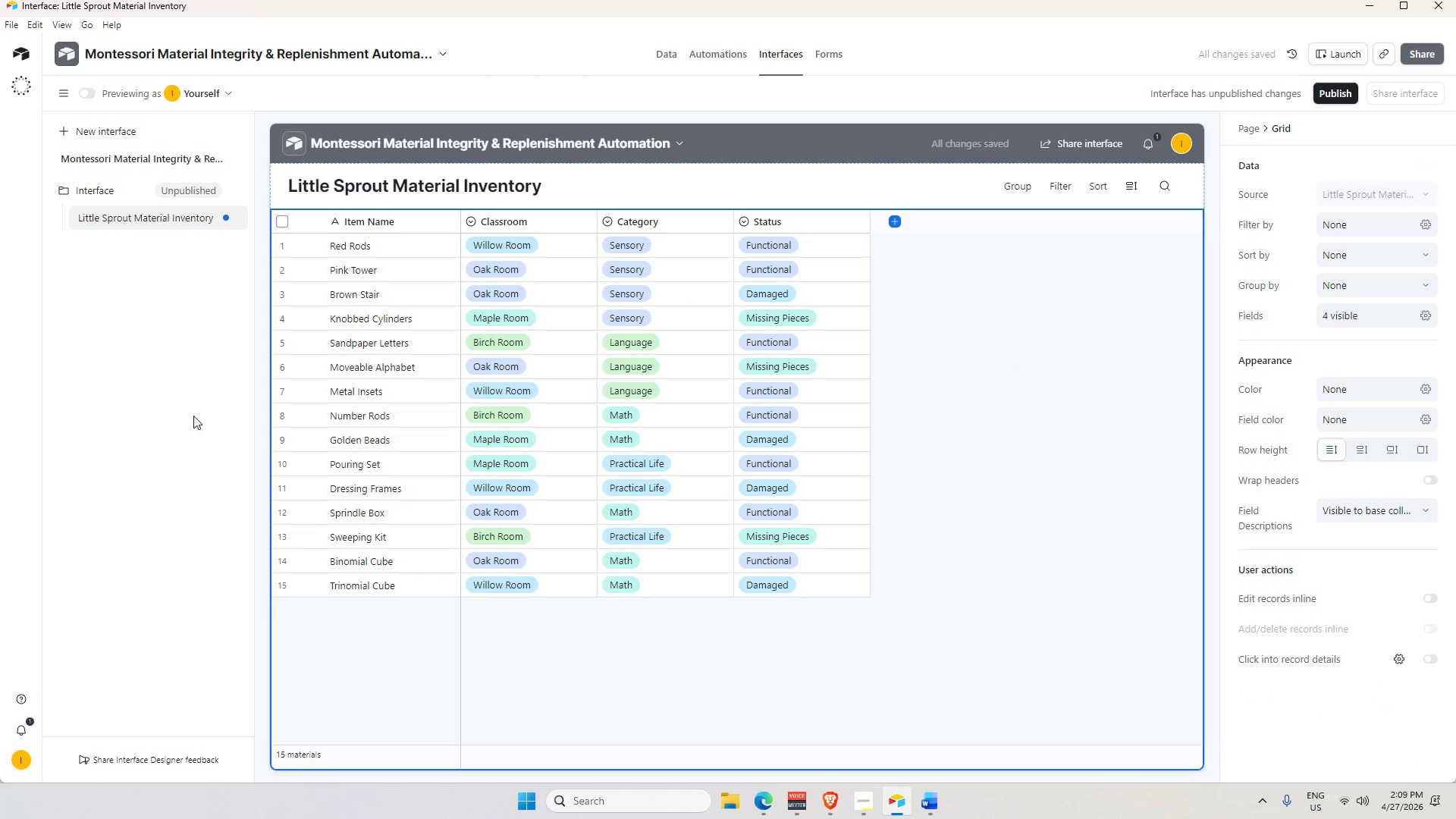 
double_click([156, 213])
 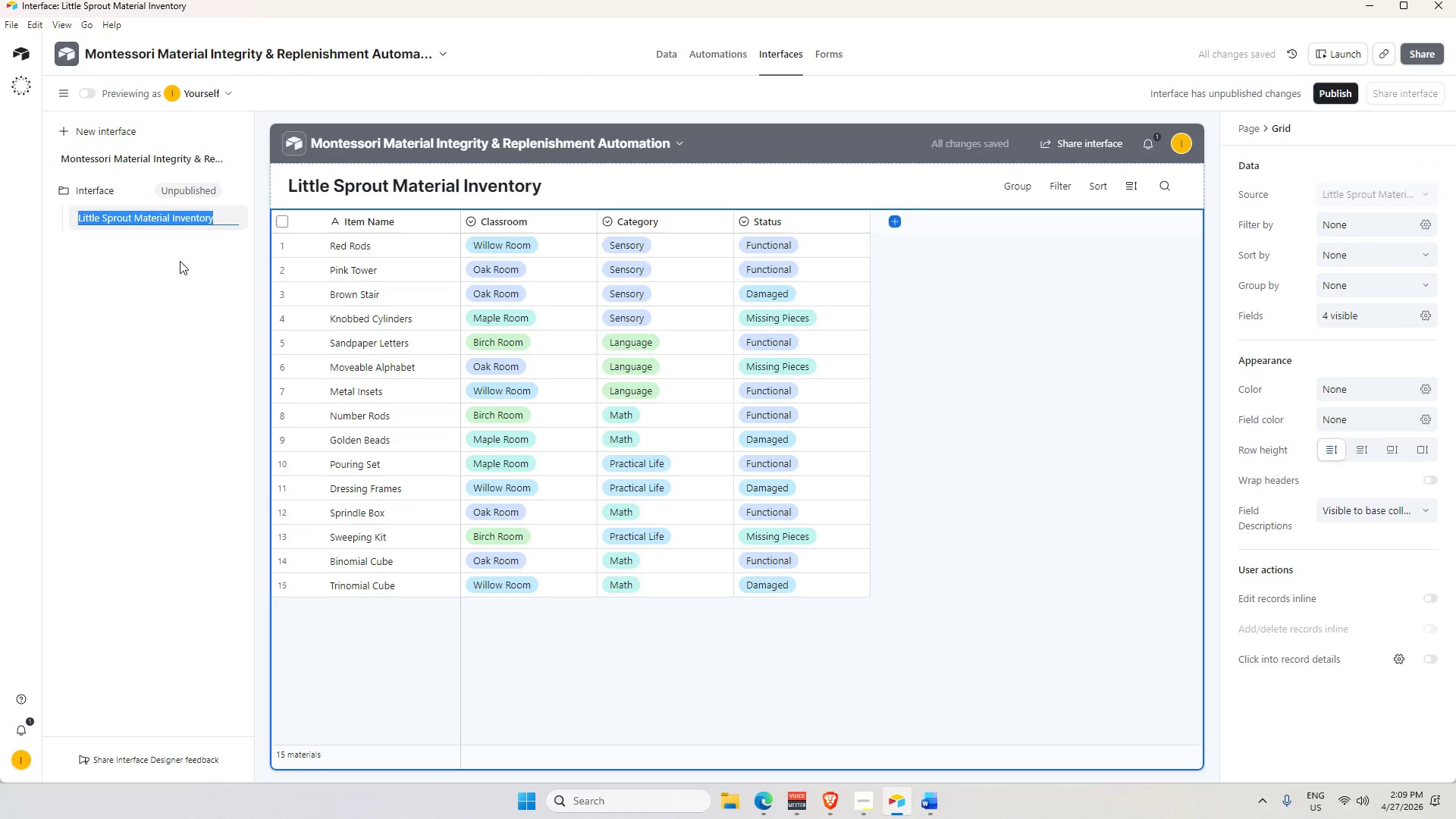 
key(Backspace)
type(Master Inventory)